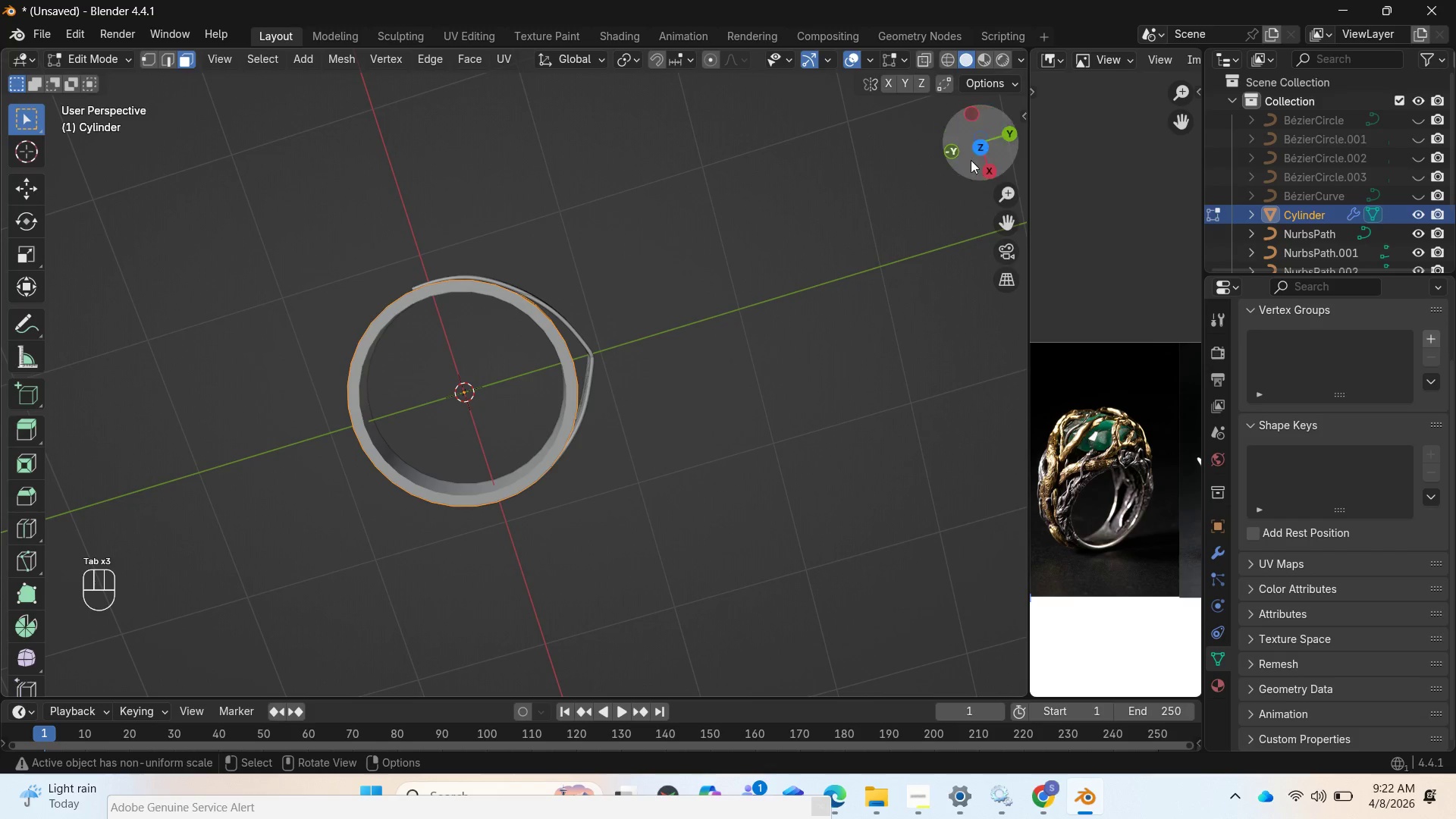 
left_click_drag(start_coordinate=[989, 149], to_coordinate=[897, 677])
 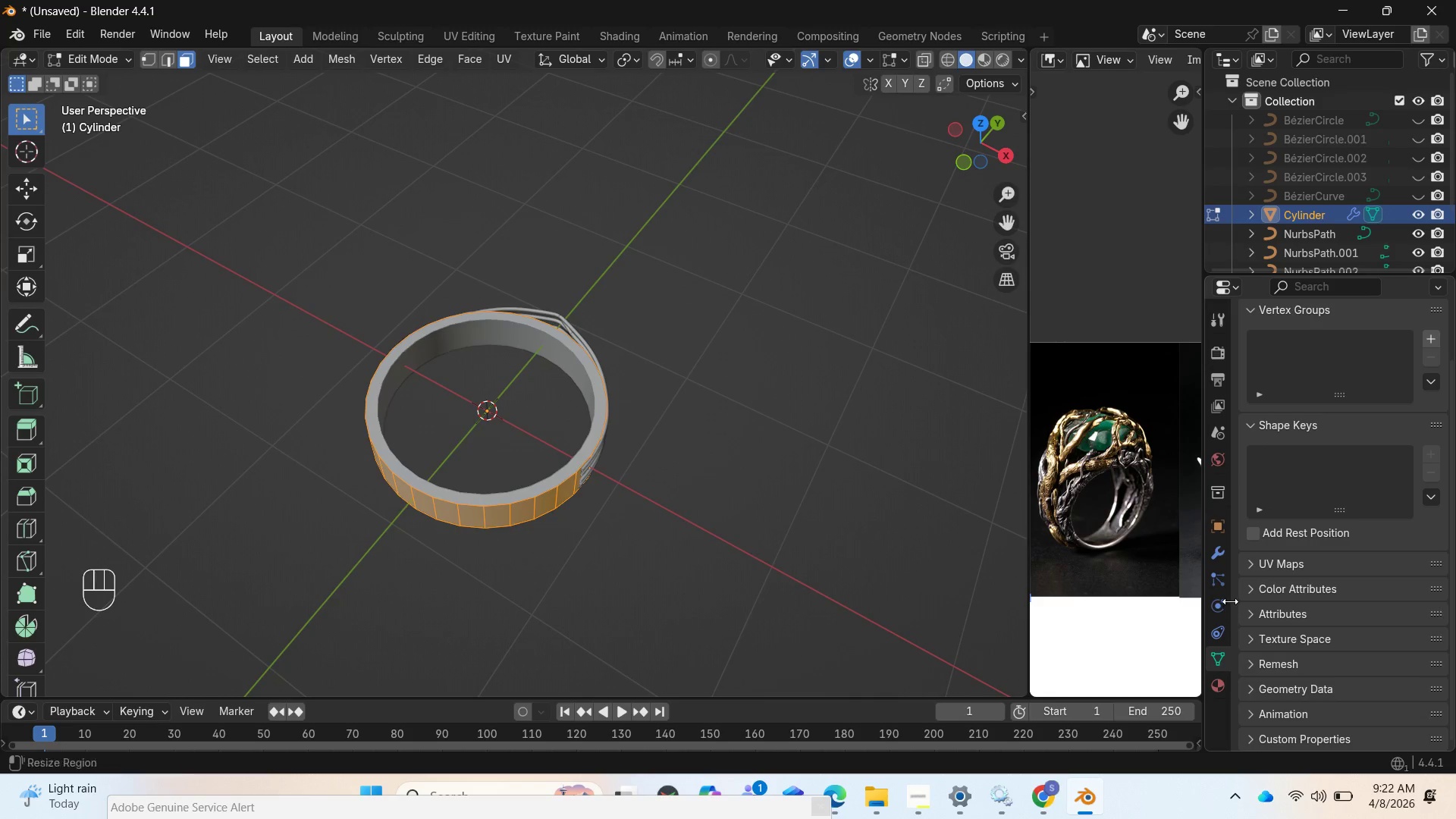 
left_click([1222, 556])
 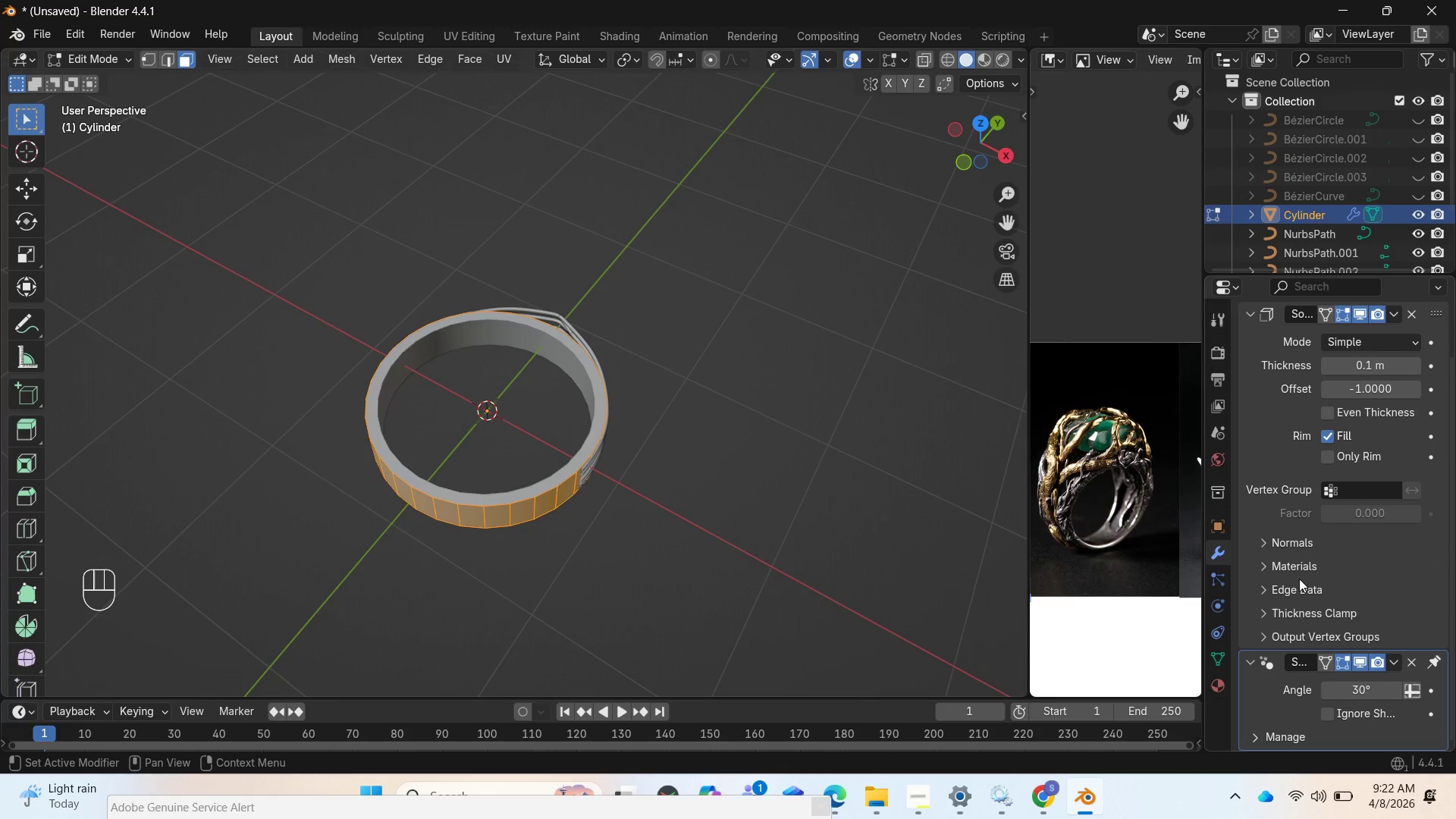 
scroll: coordinate [1299, 582], scroll_direction: down, amount: 3.0
 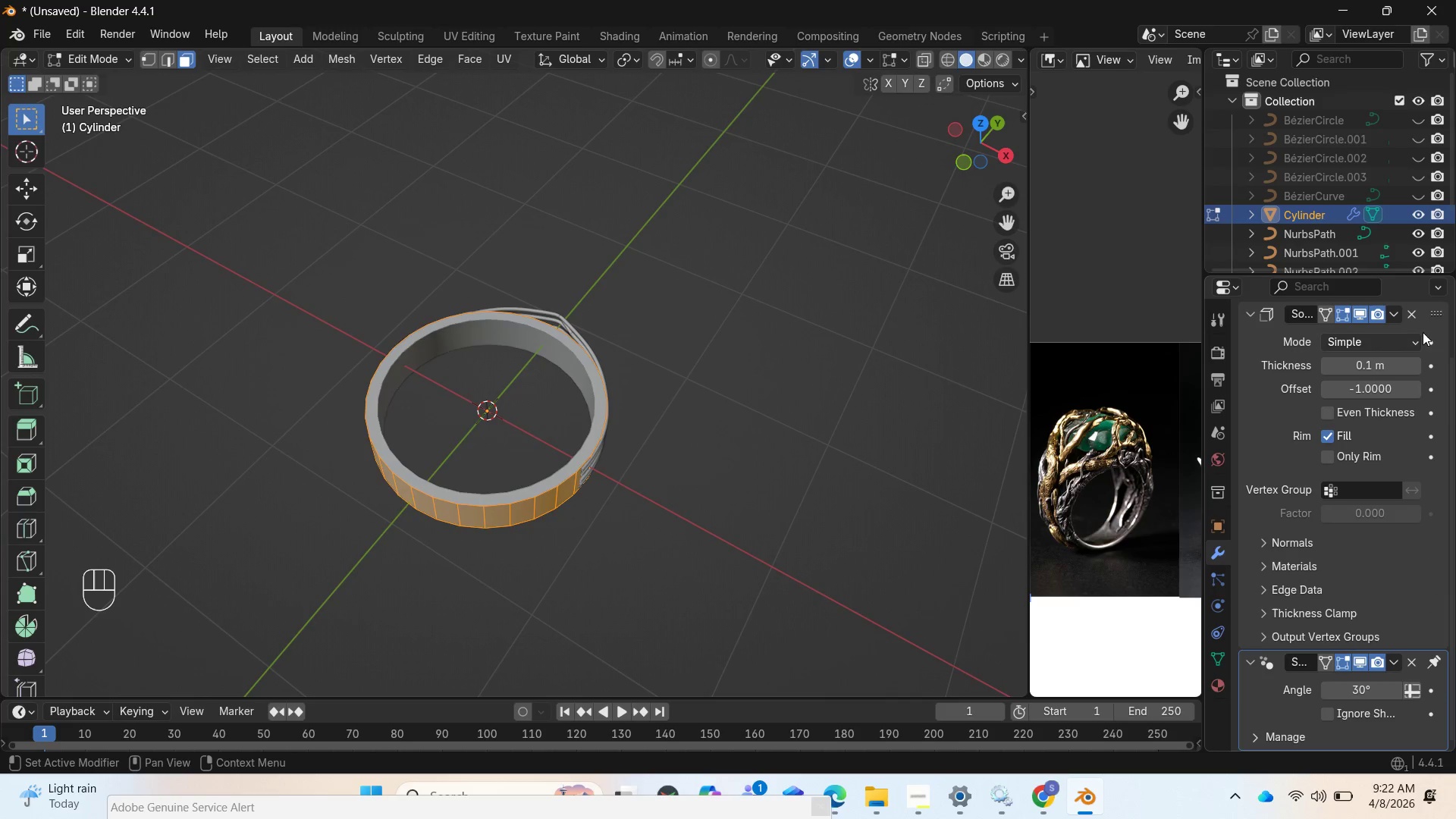 
left_click([1413, 310])
 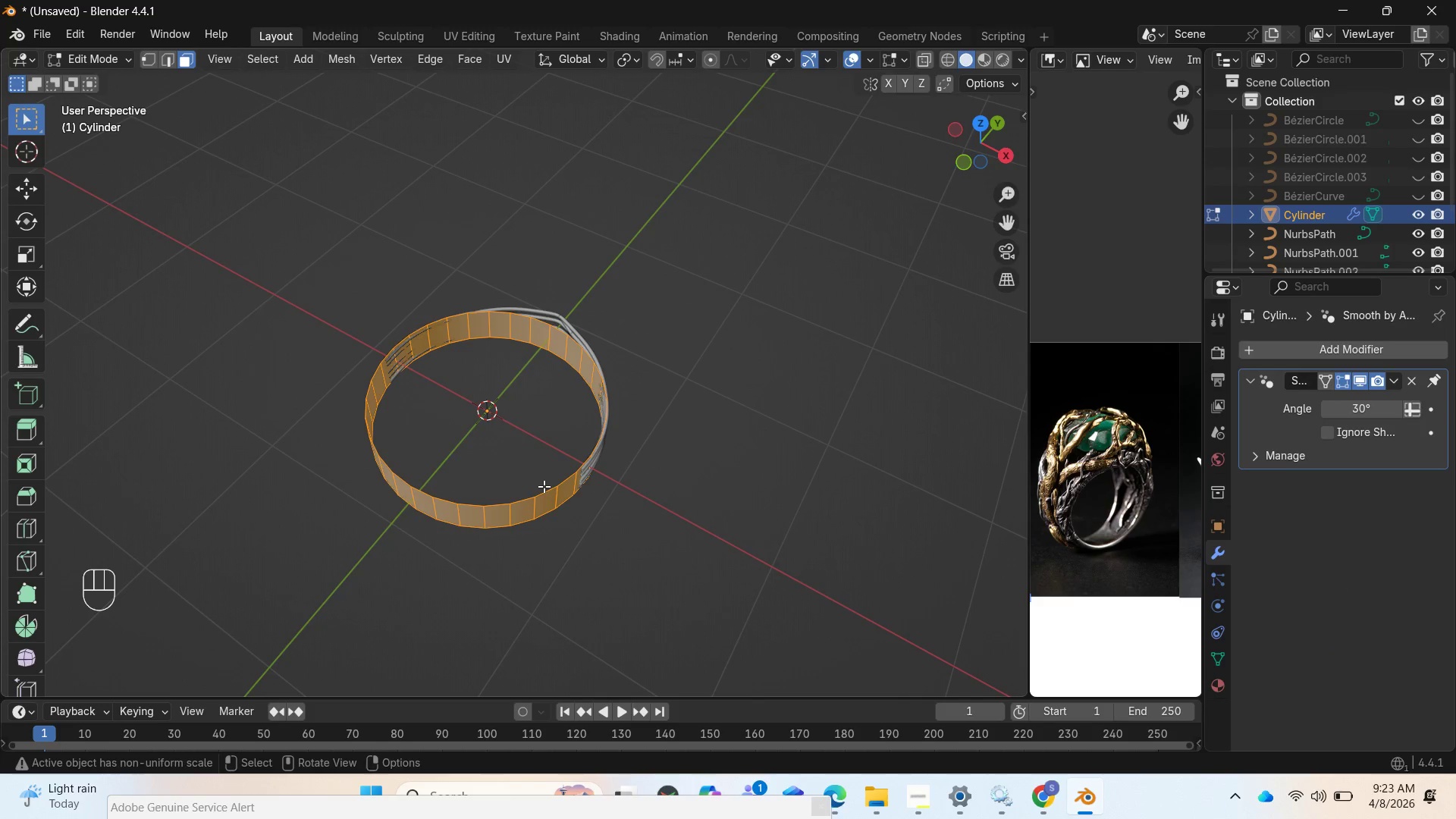 
wait(5.02)
 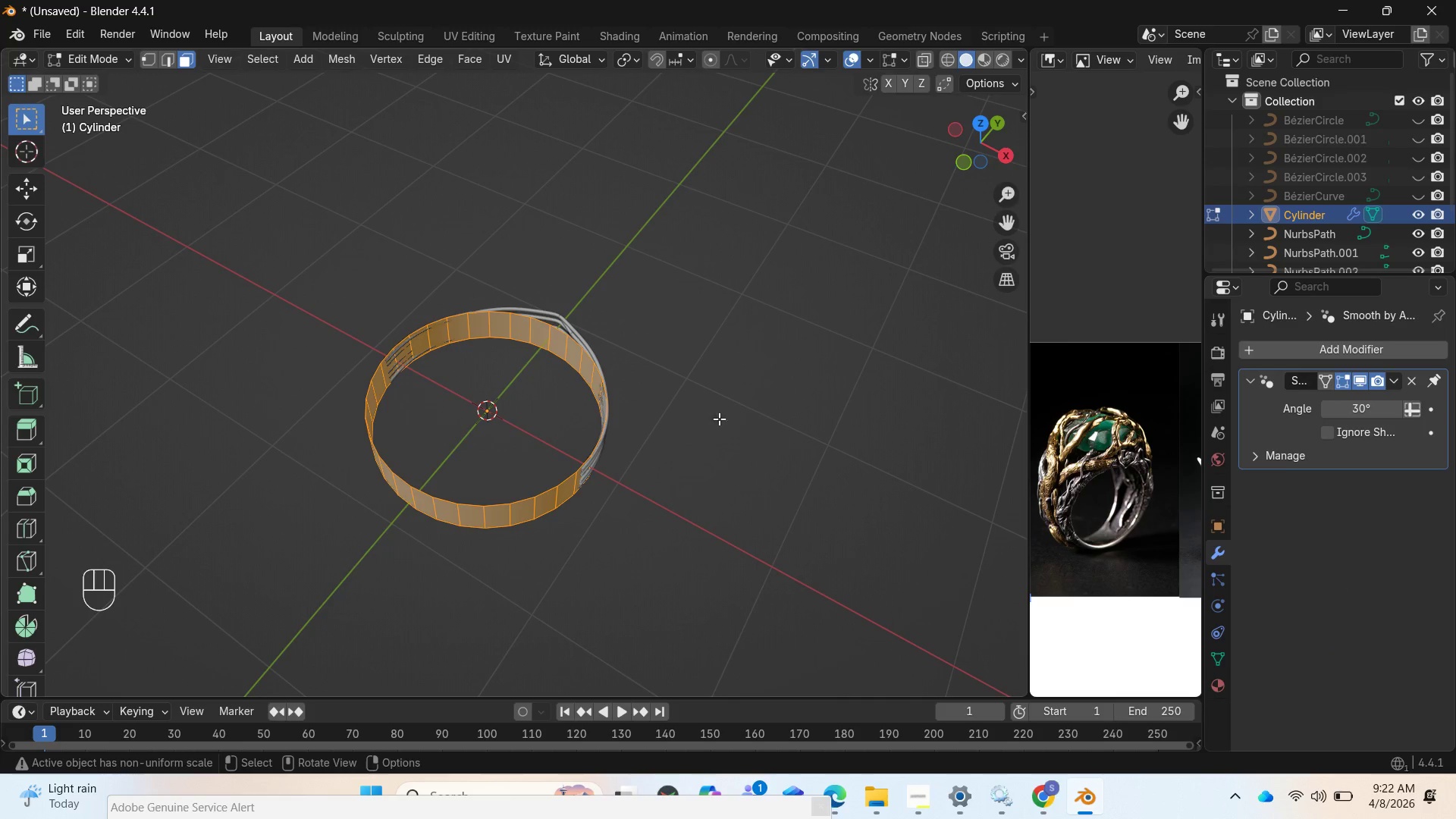 
hold_key(key=MetaLeft, duration=1.17)
left_click([544, 486])
 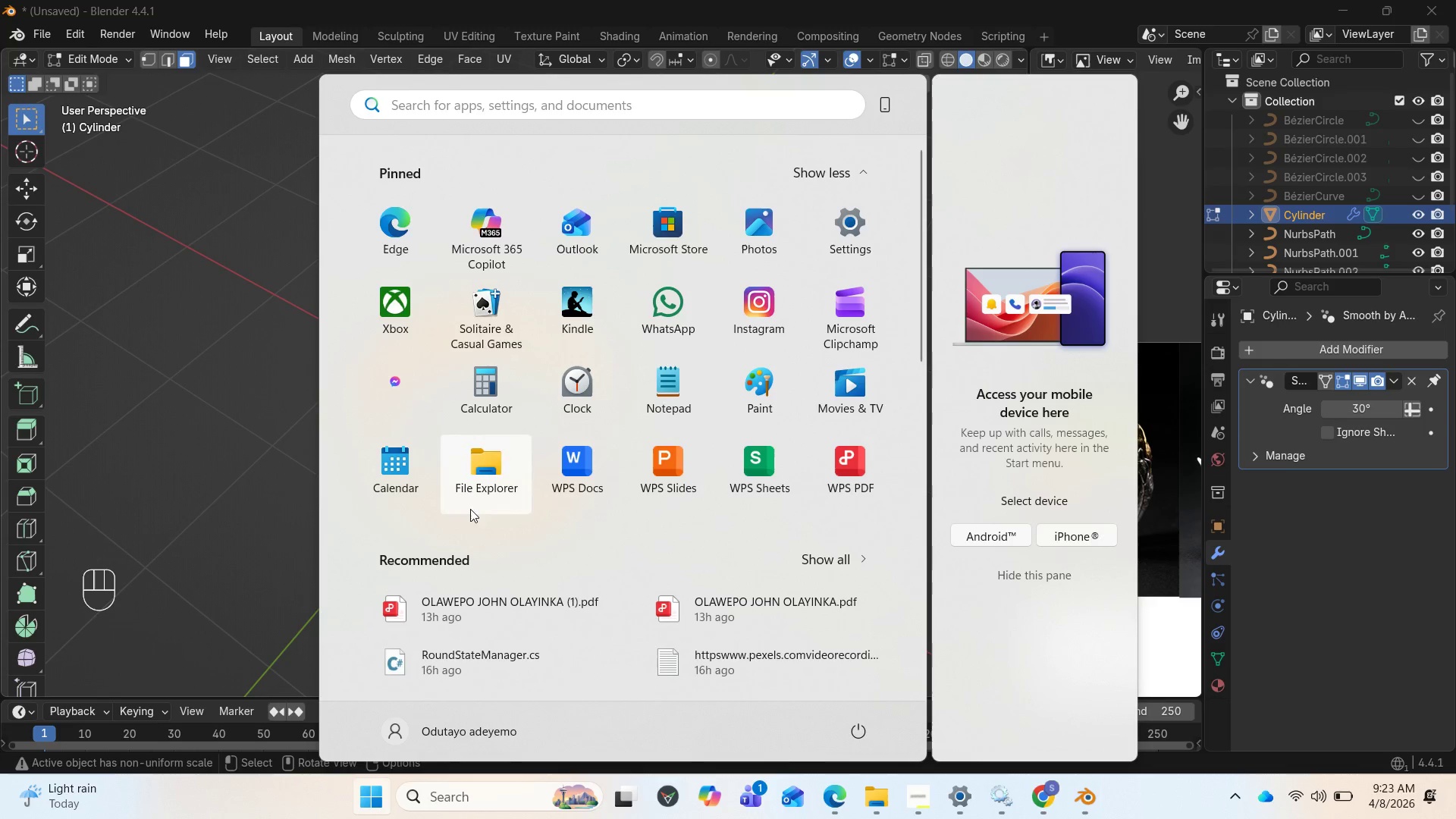 
key(Meta+MetaLeft)
 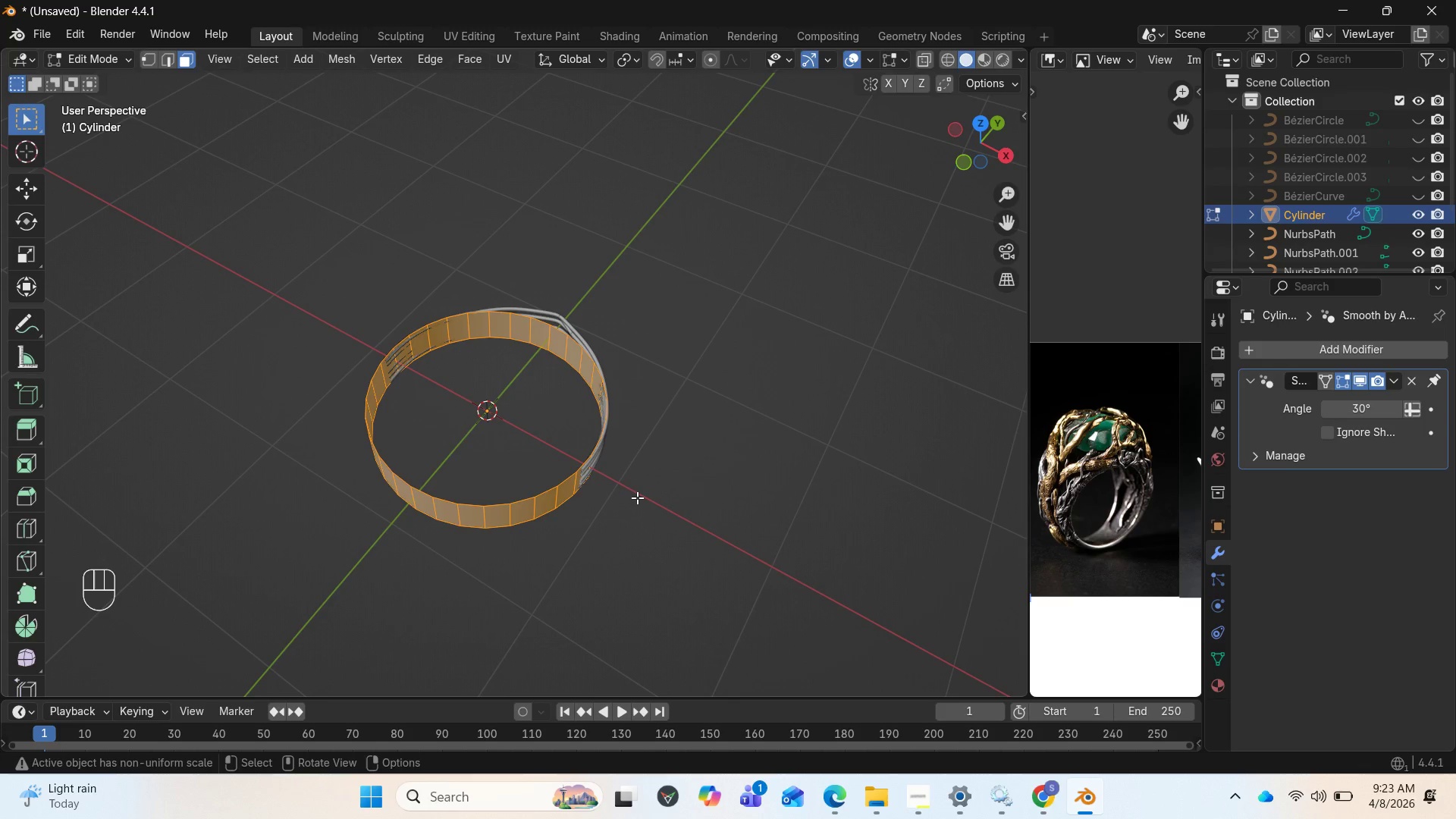 
key(Shift+D)
 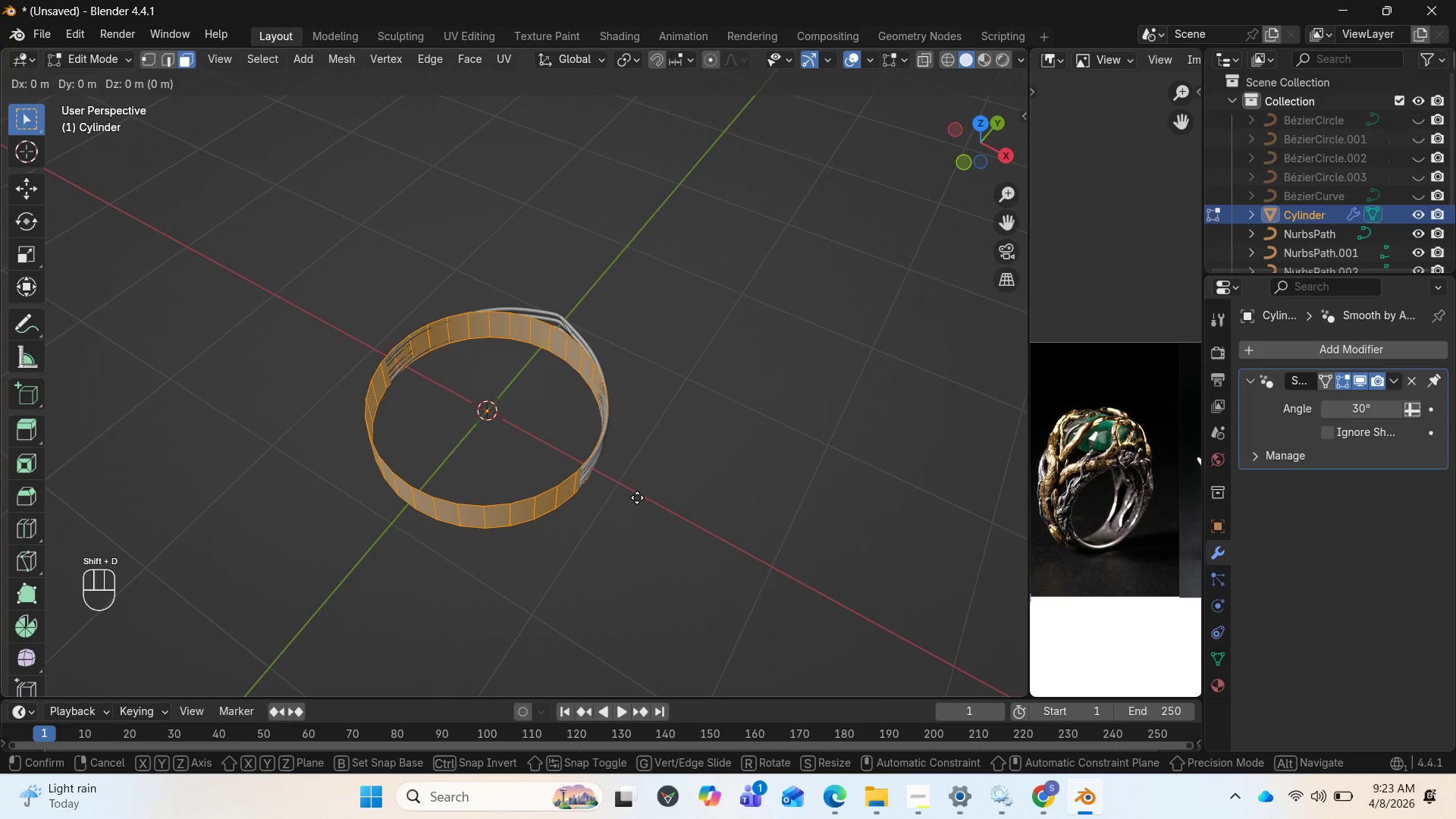 
left_click([637, 497])
 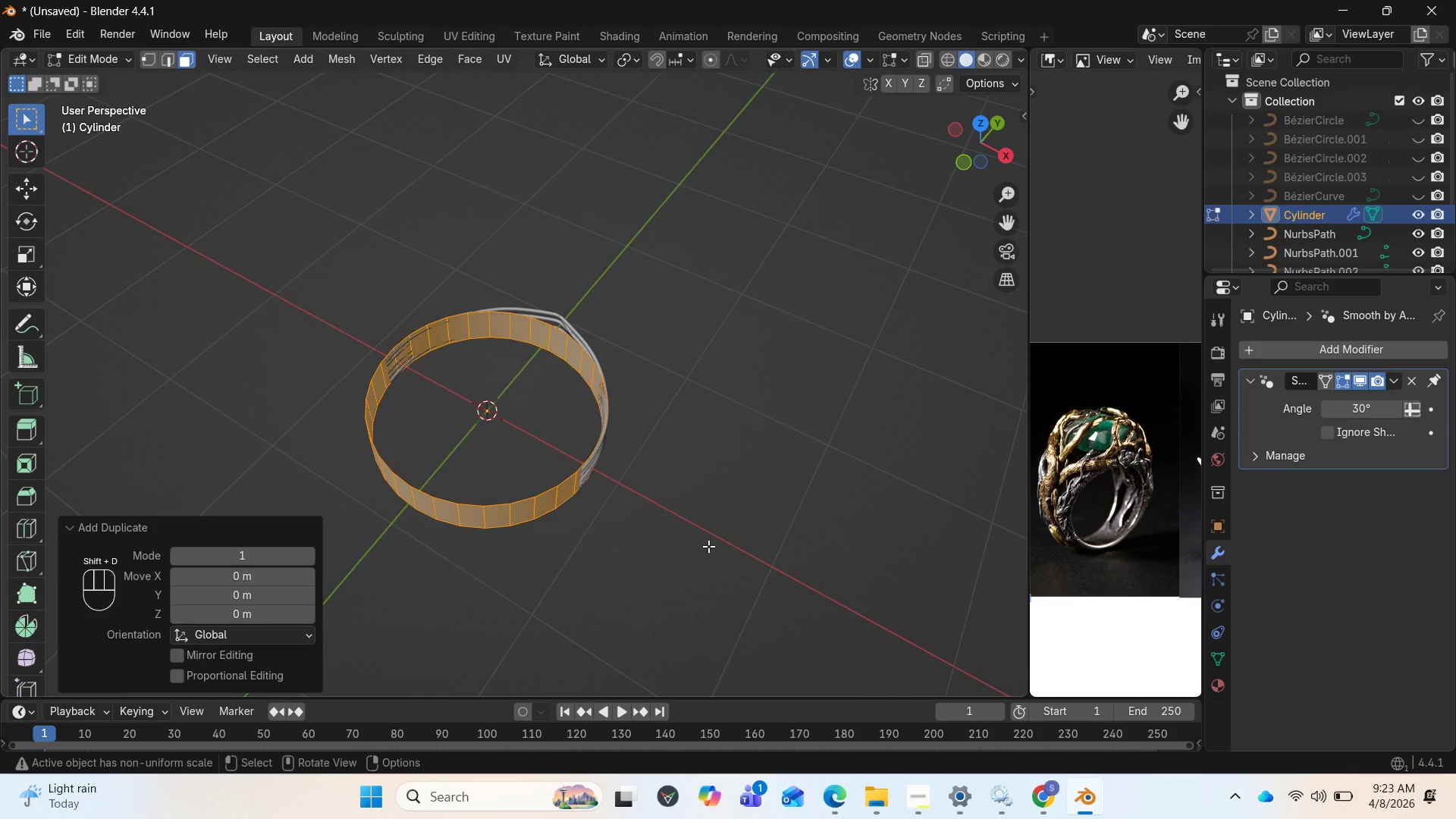 
key(S)
 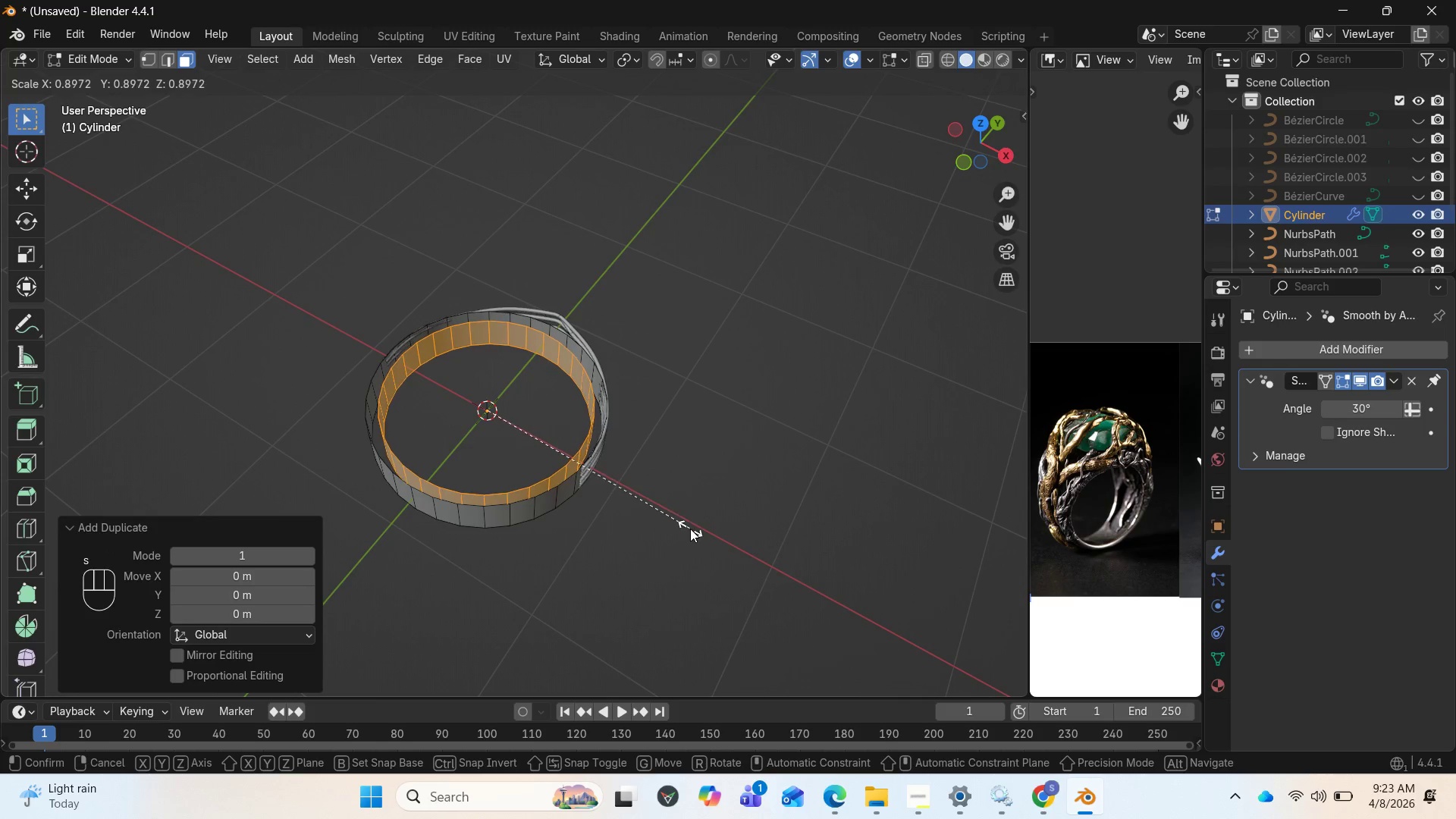 
left_click([689, 528])
 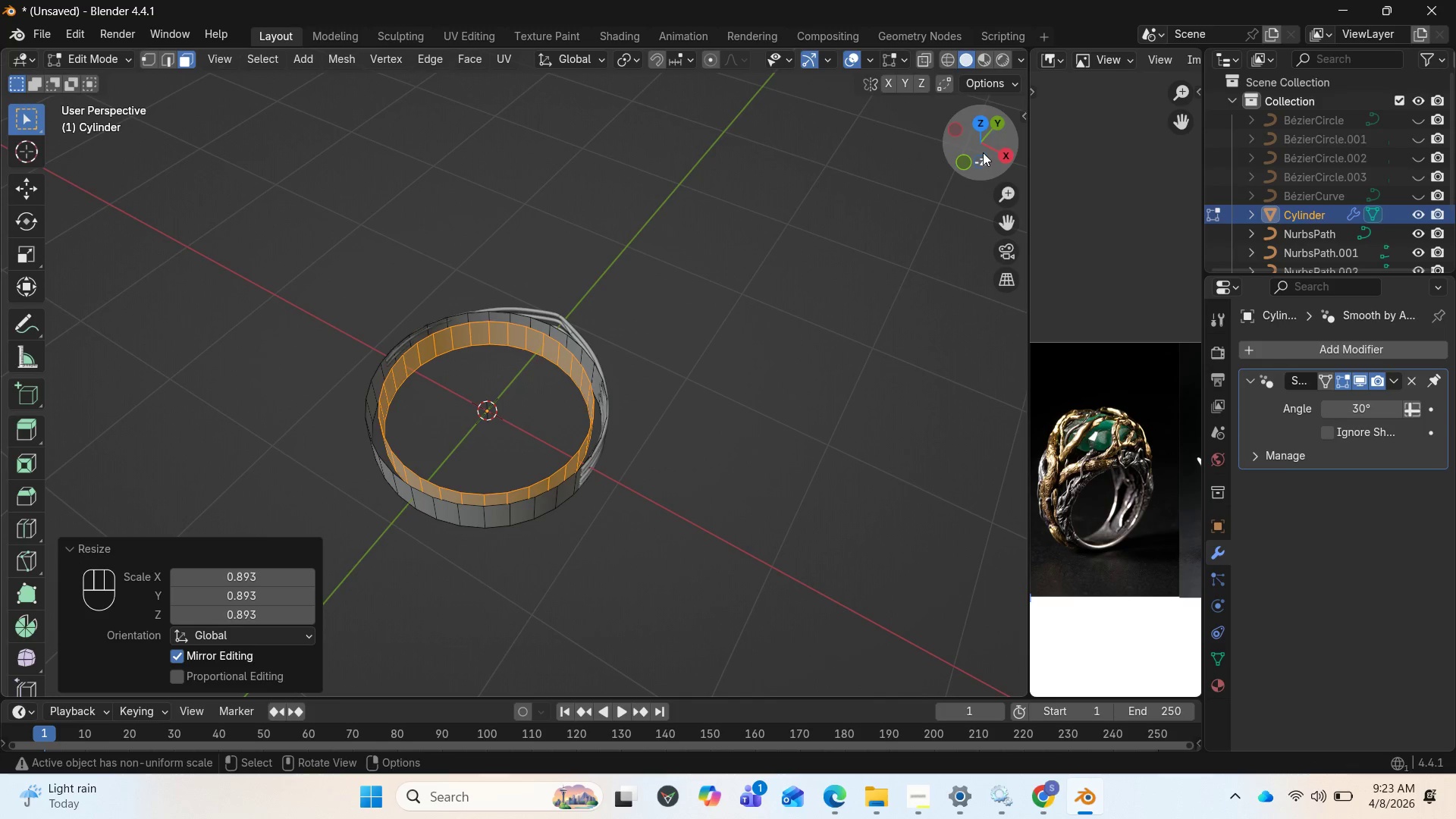 
left_click_drag(start_coordinate=[983, 148], to_coordinate=[215, 71])
 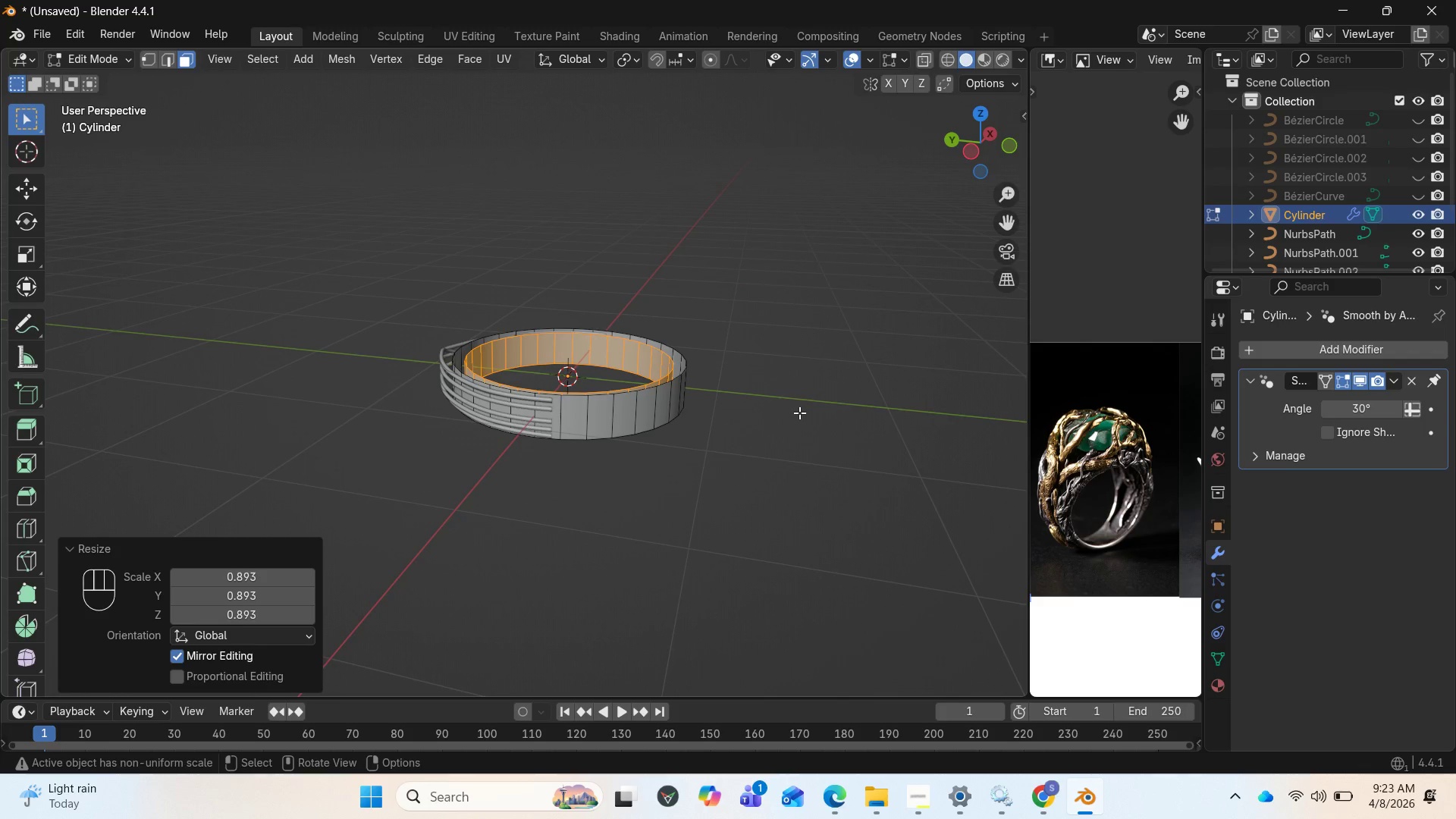 
key(S)
 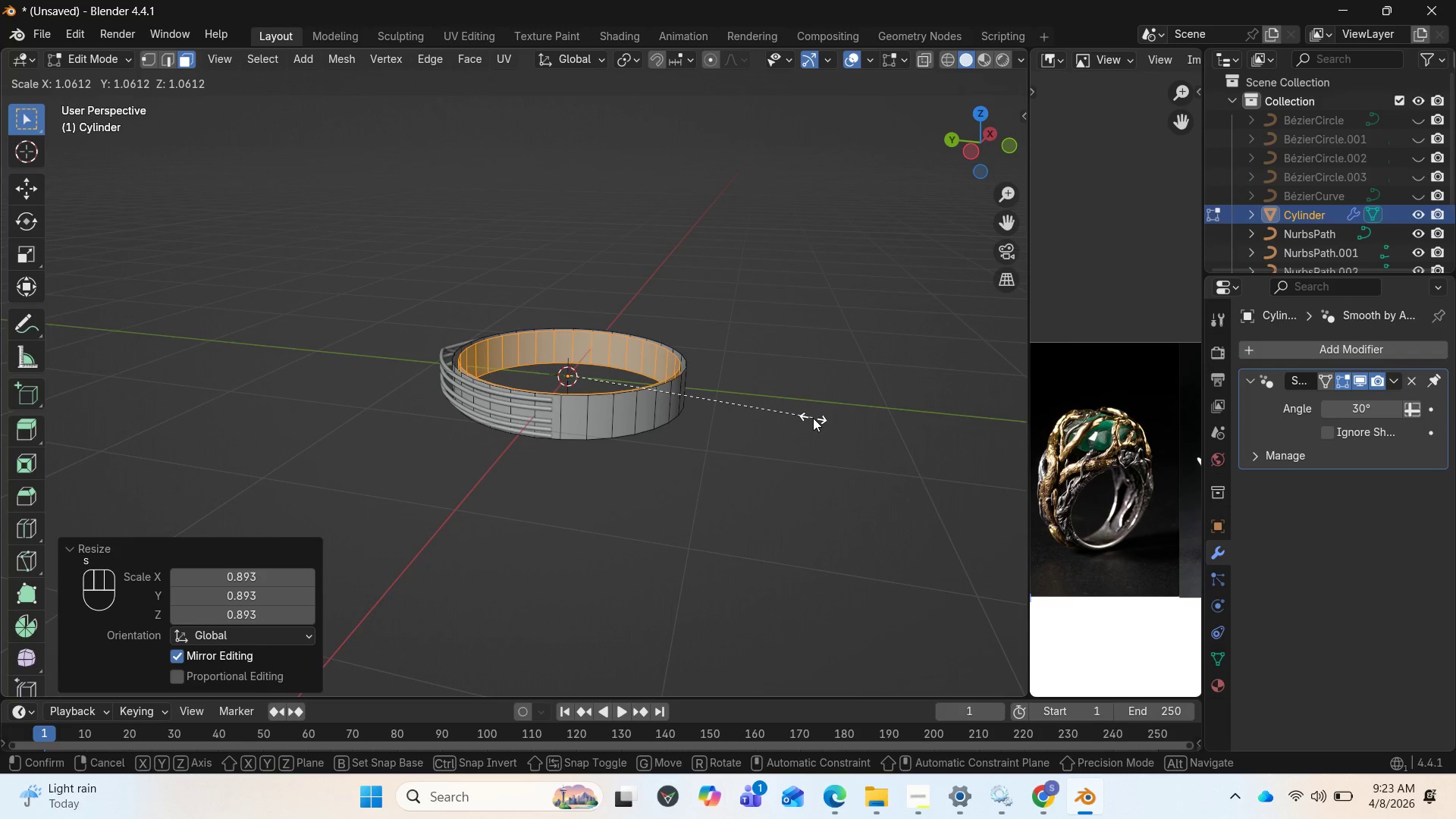 
left_click([813, 418])
 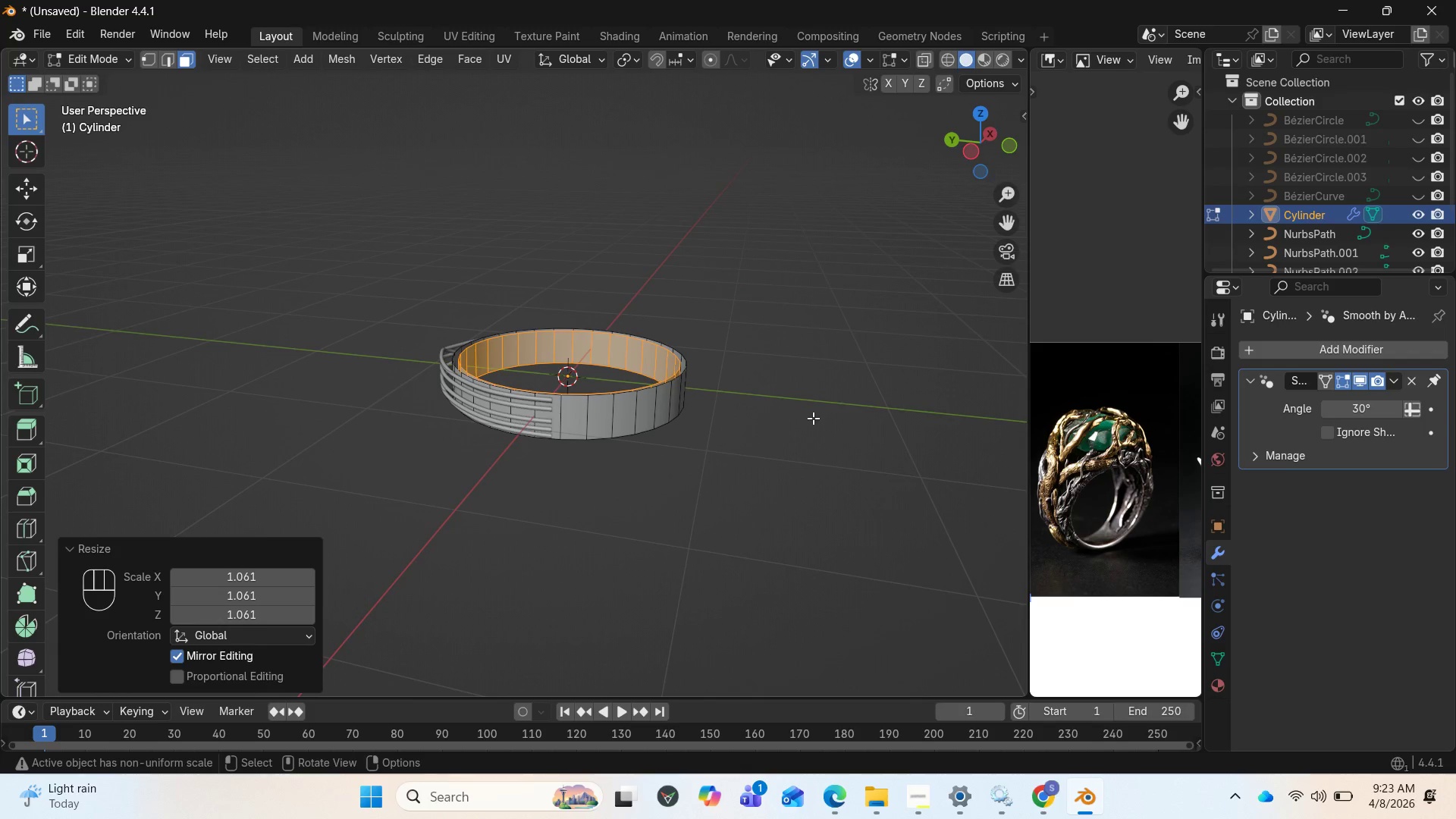 
key(Control+Z)
 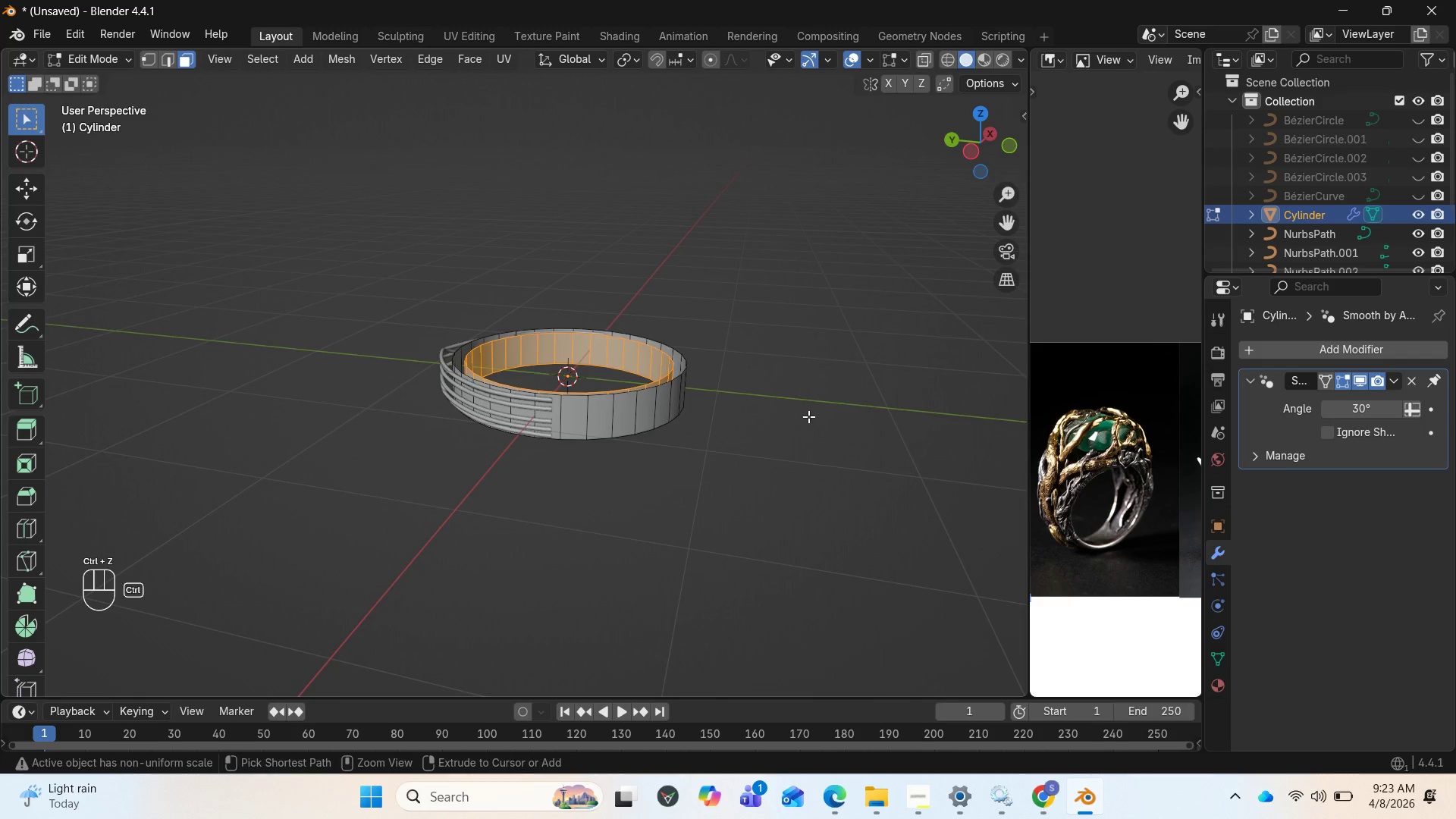 
key(Control+Z)
 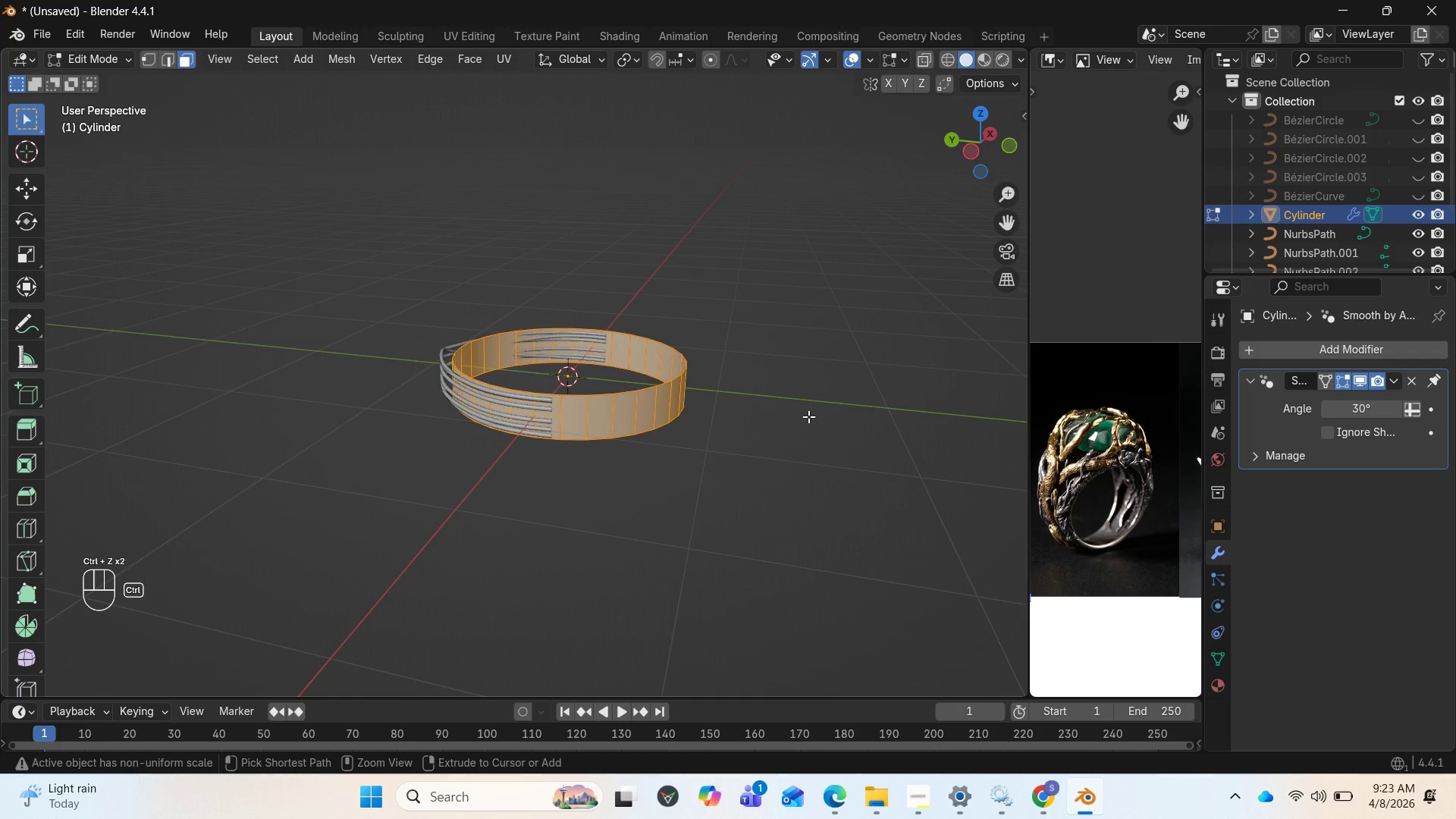 
key(Control+Z)
 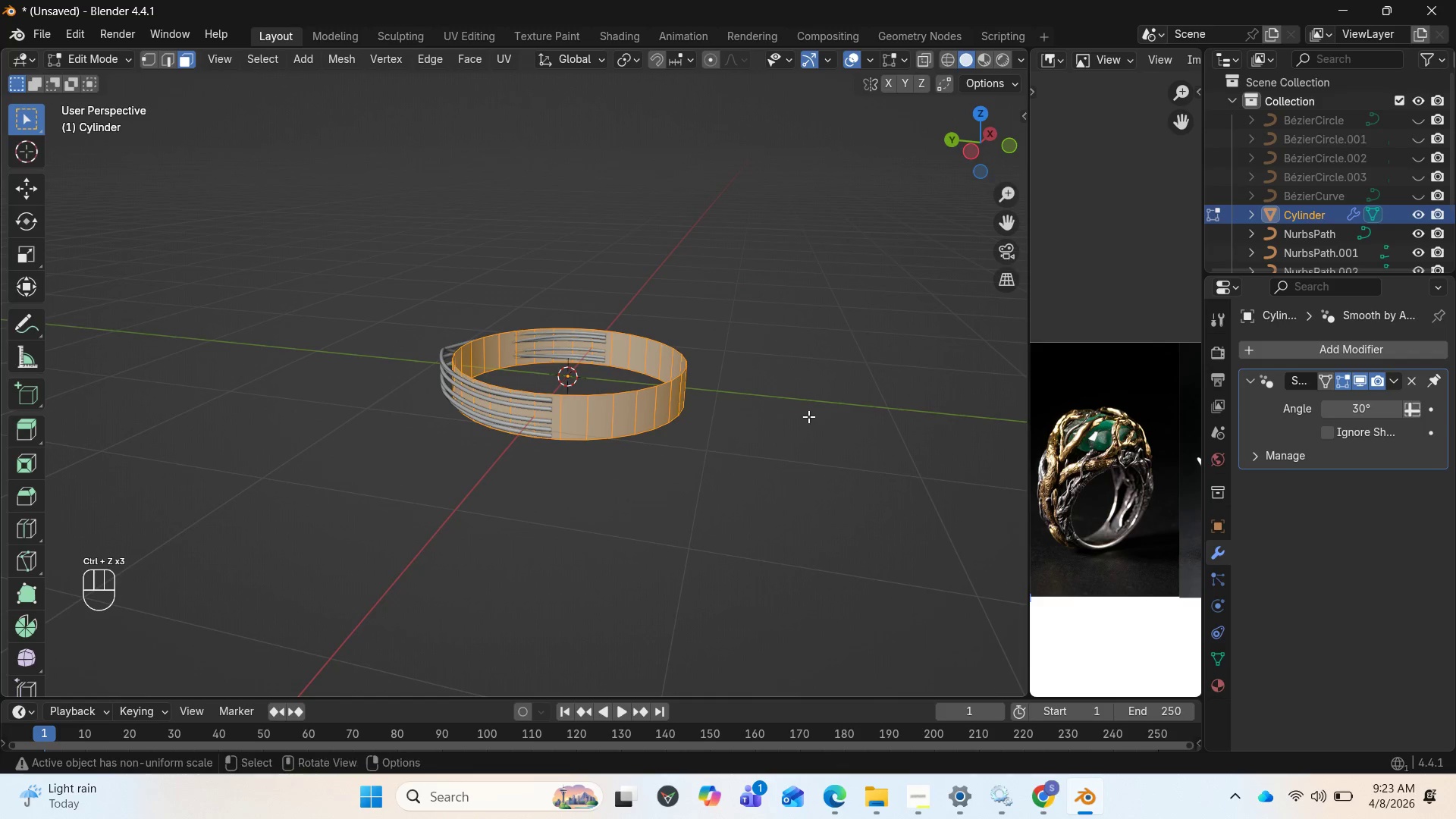 
key(Control+Z)
 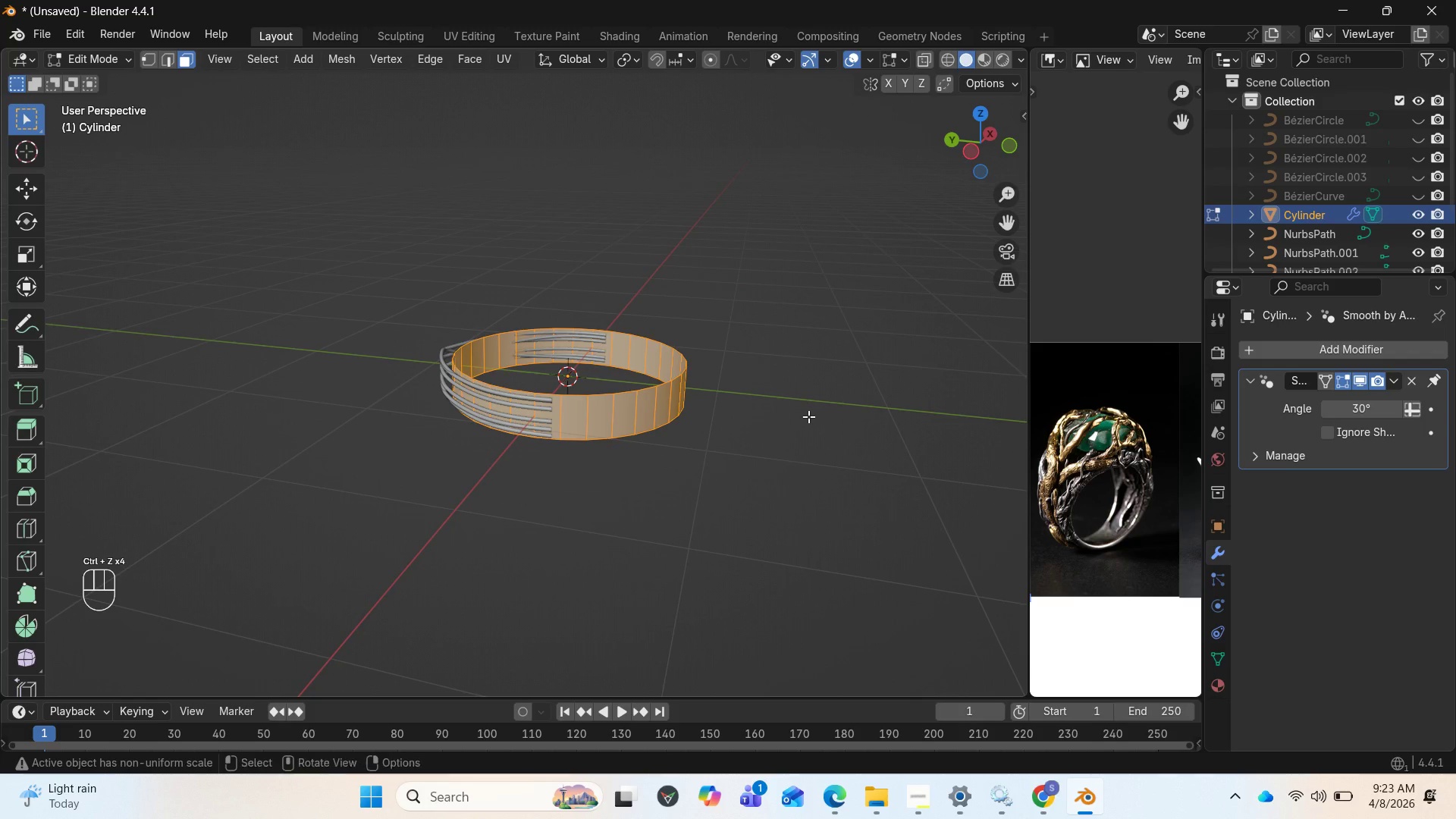 
key(Control+Z)
 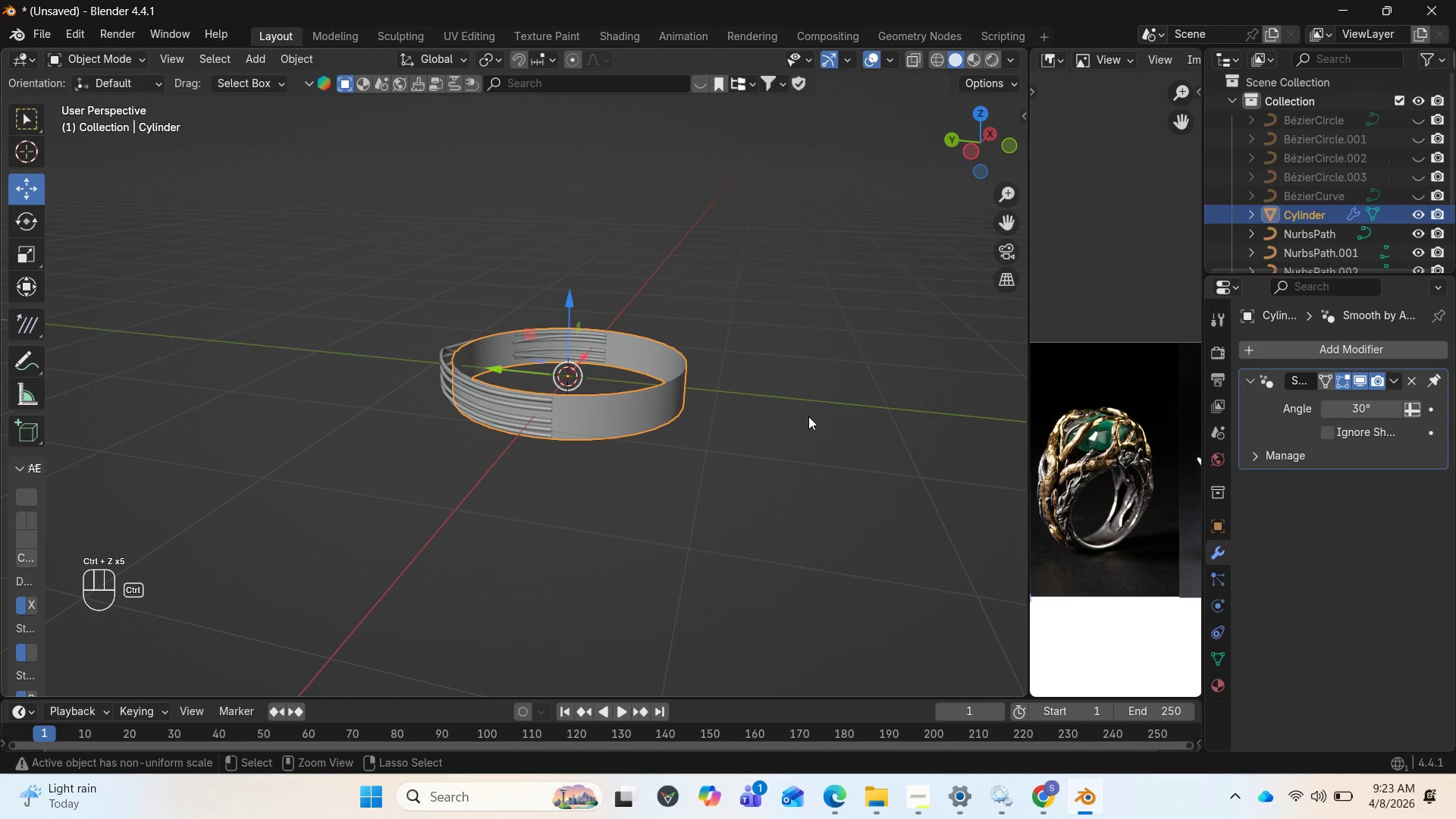 
key(Control+Z)
 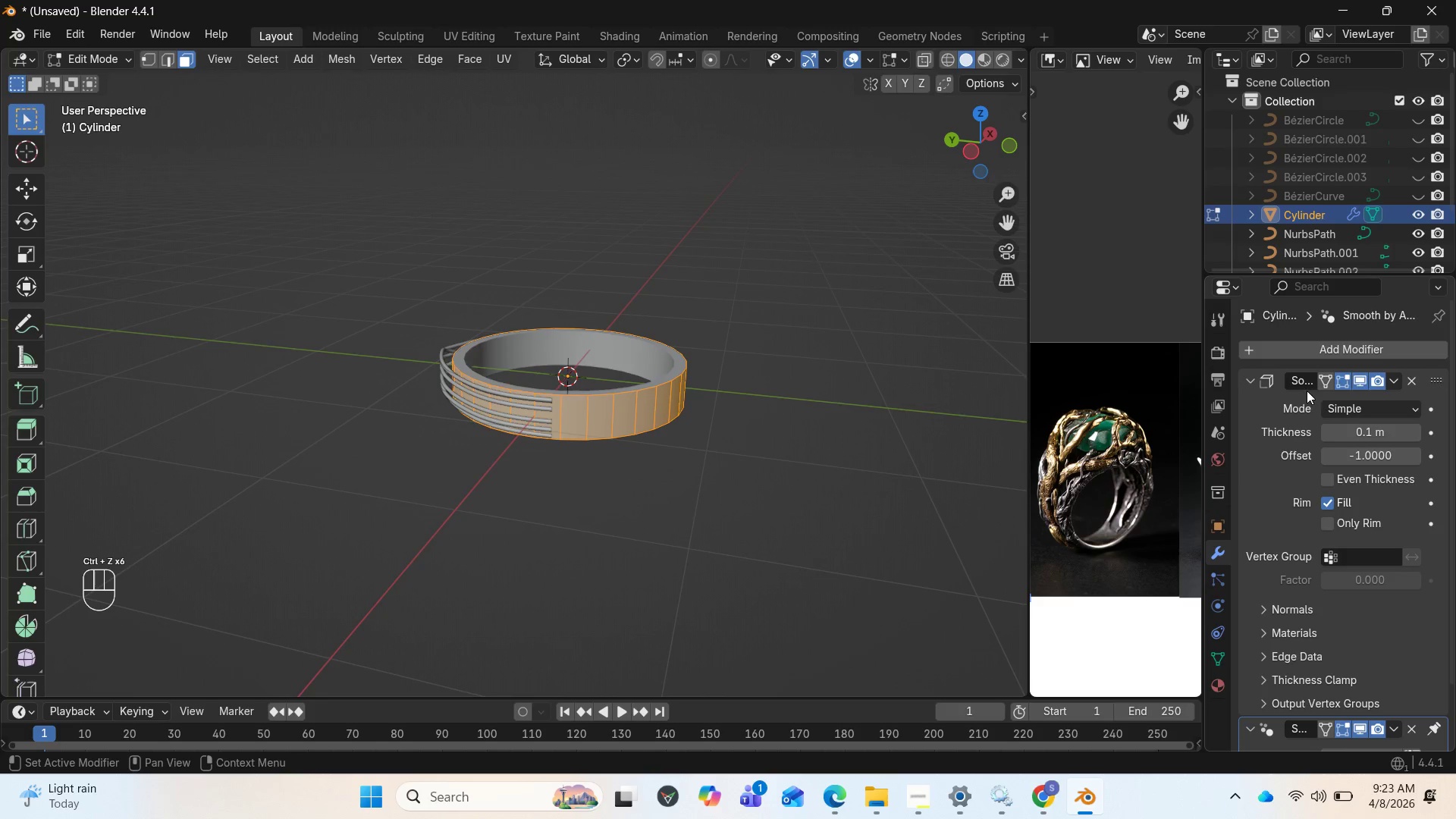 
mouse_move([1382, 391])
 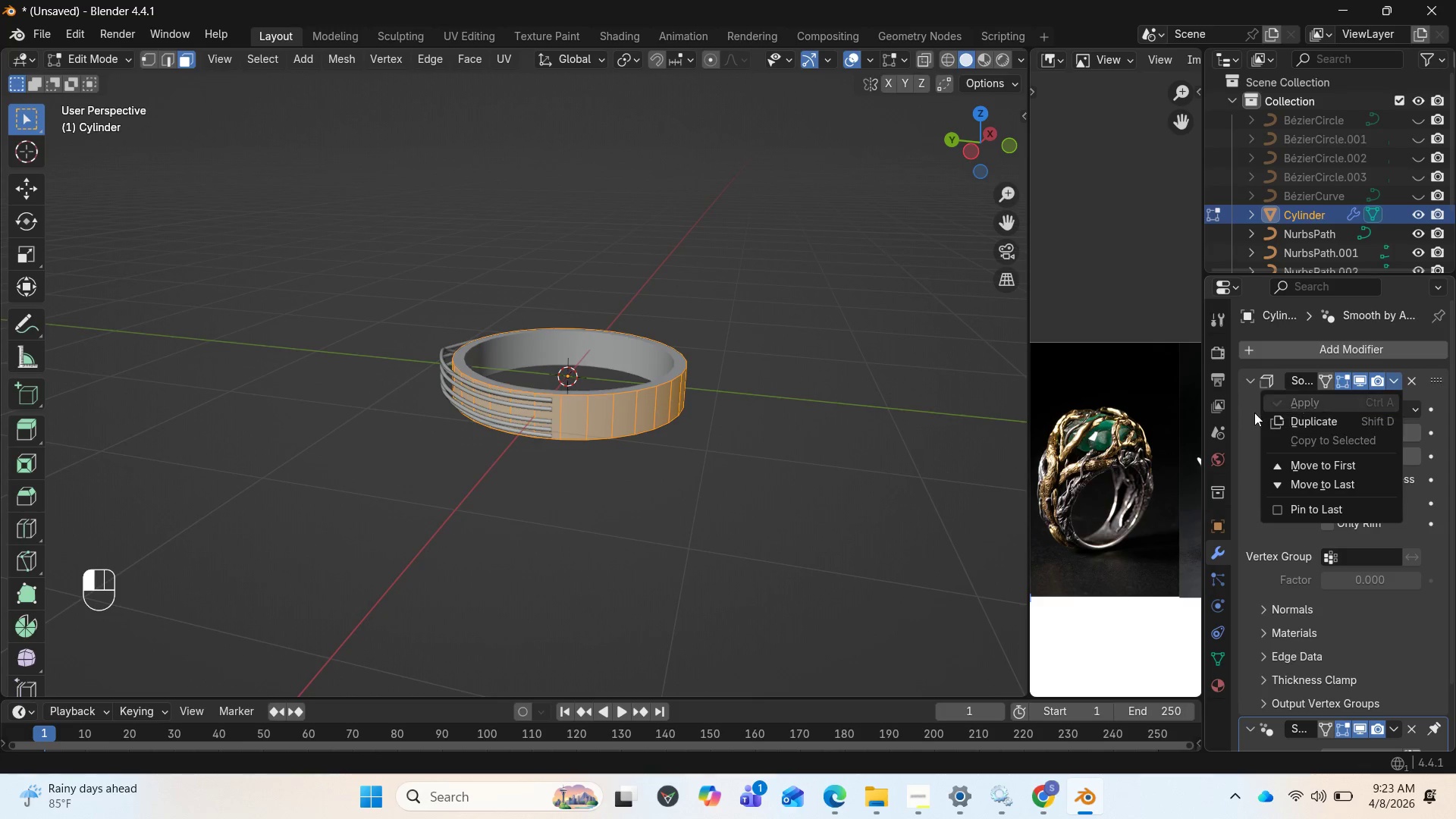 
key(Tab)
 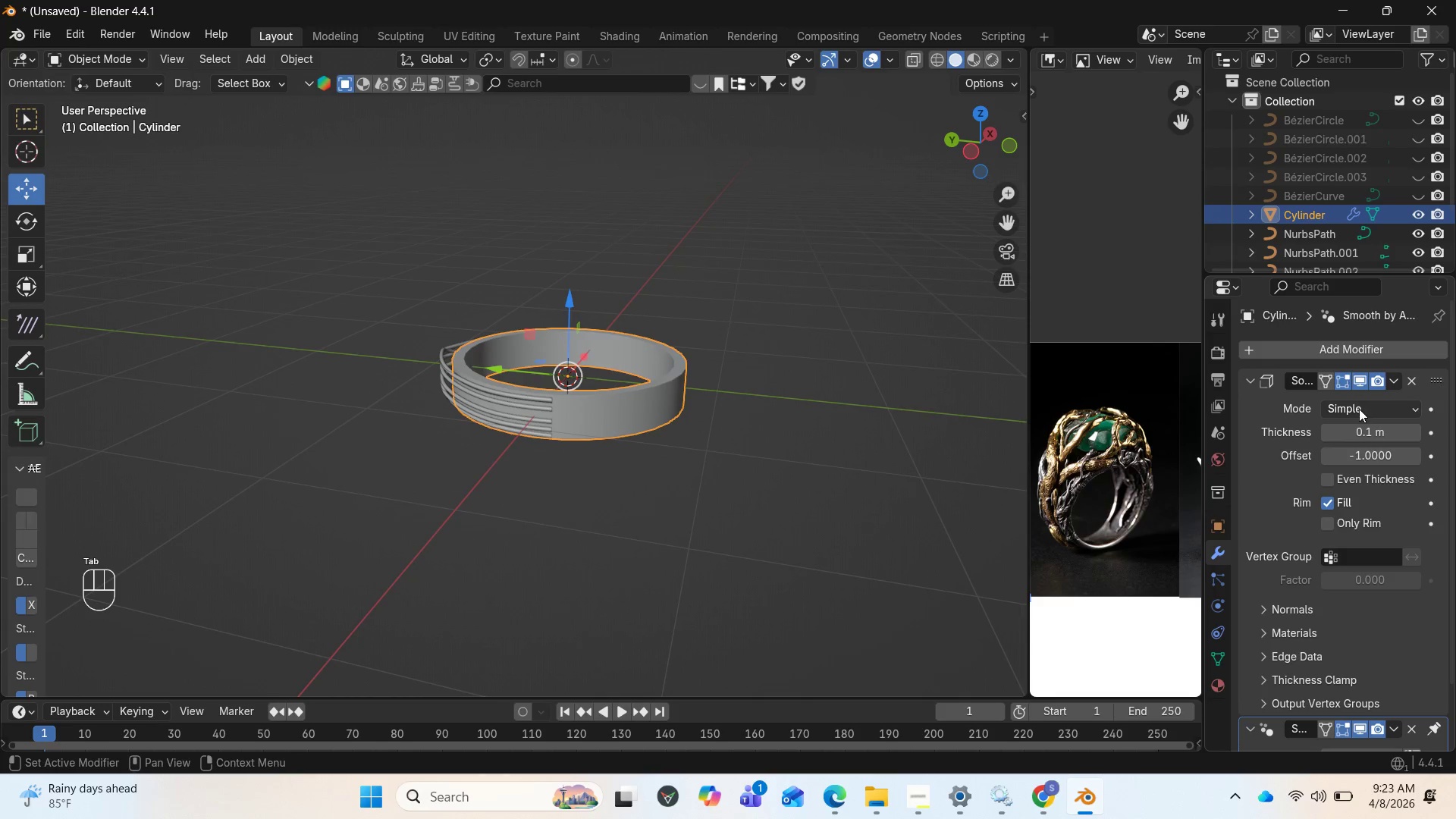 
left_click([1360, 410])
 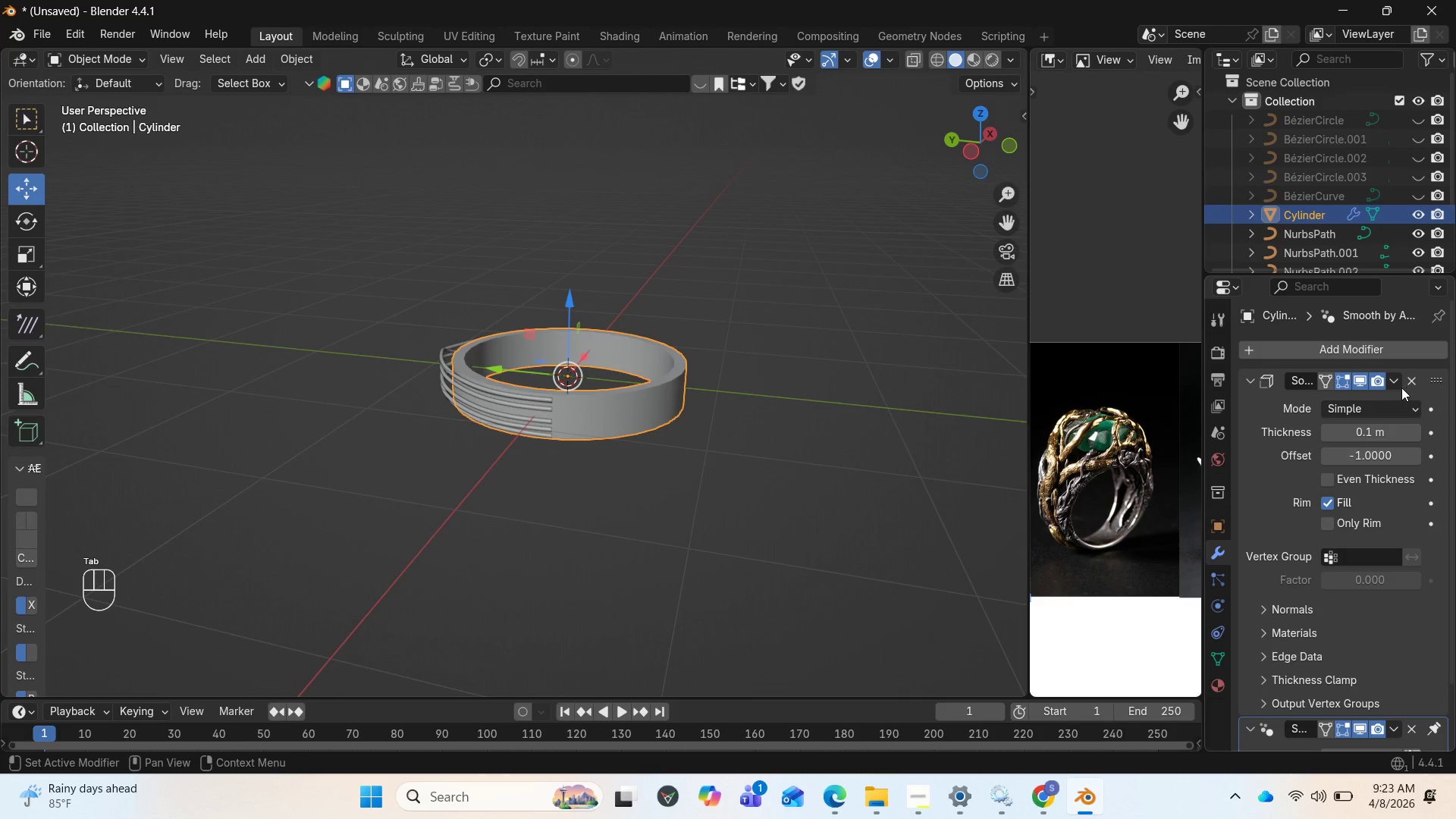 
left_click([1396, 382])
 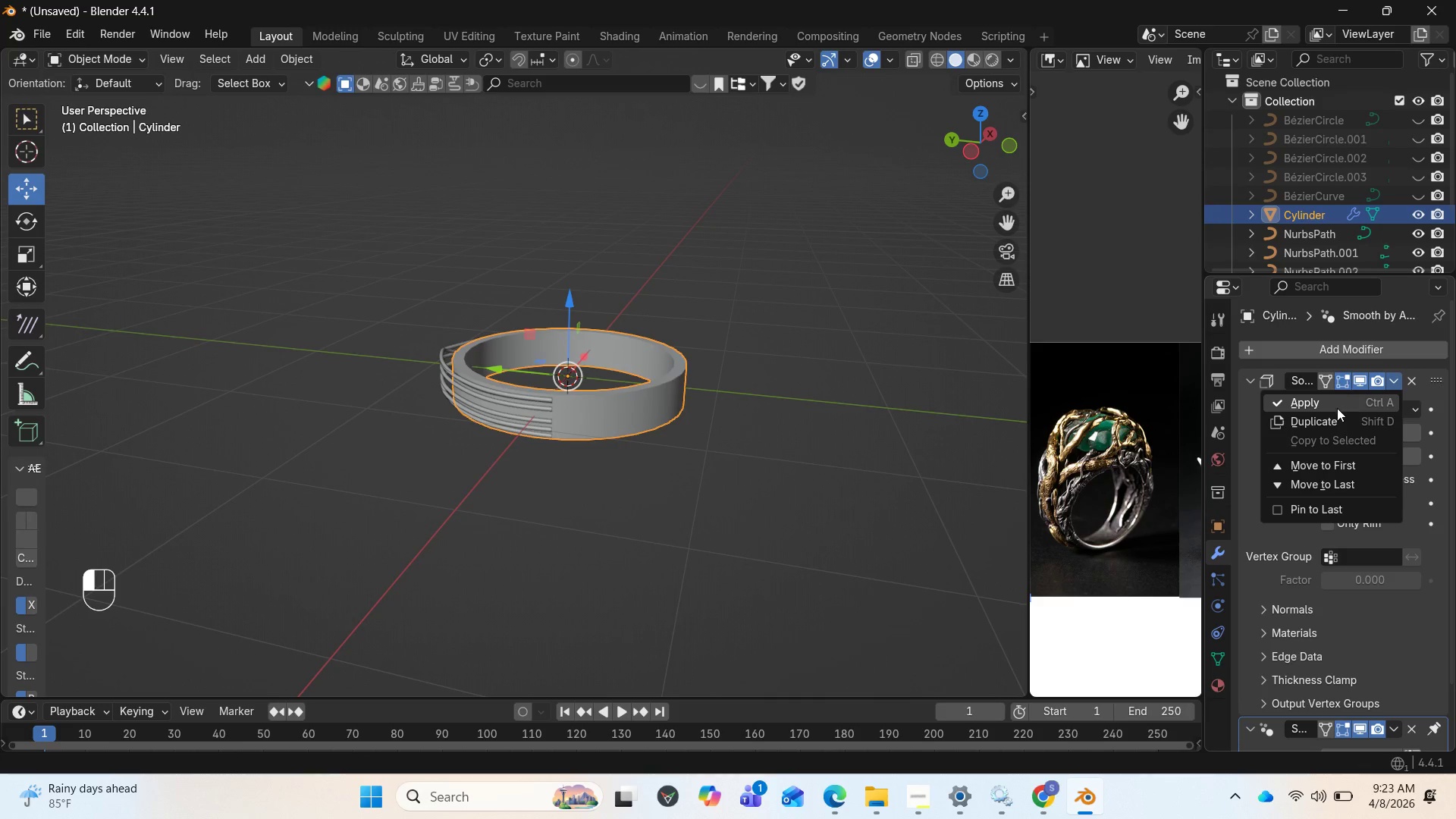 
left_click([1335, 408])
 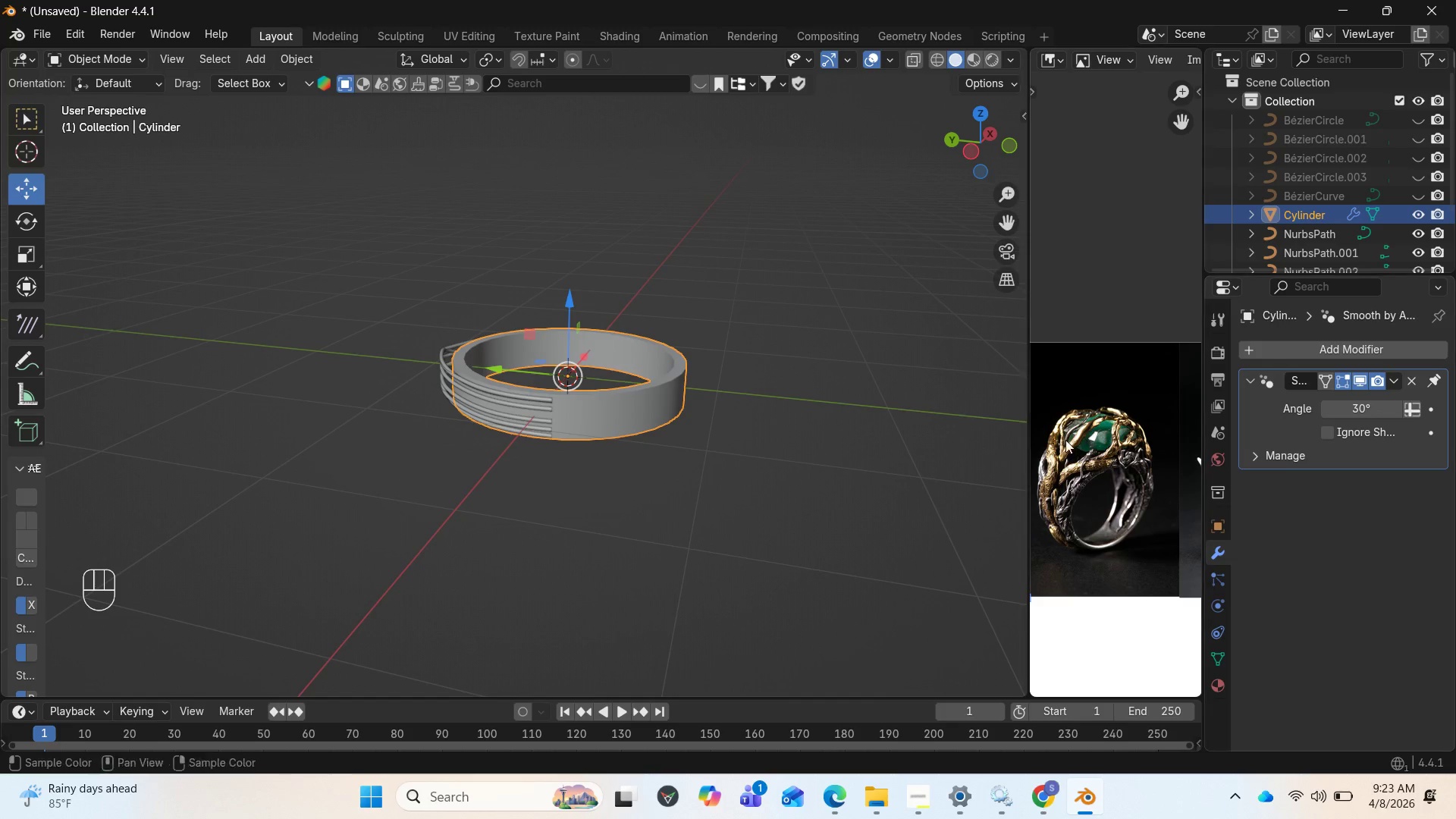 
key(Tab)
 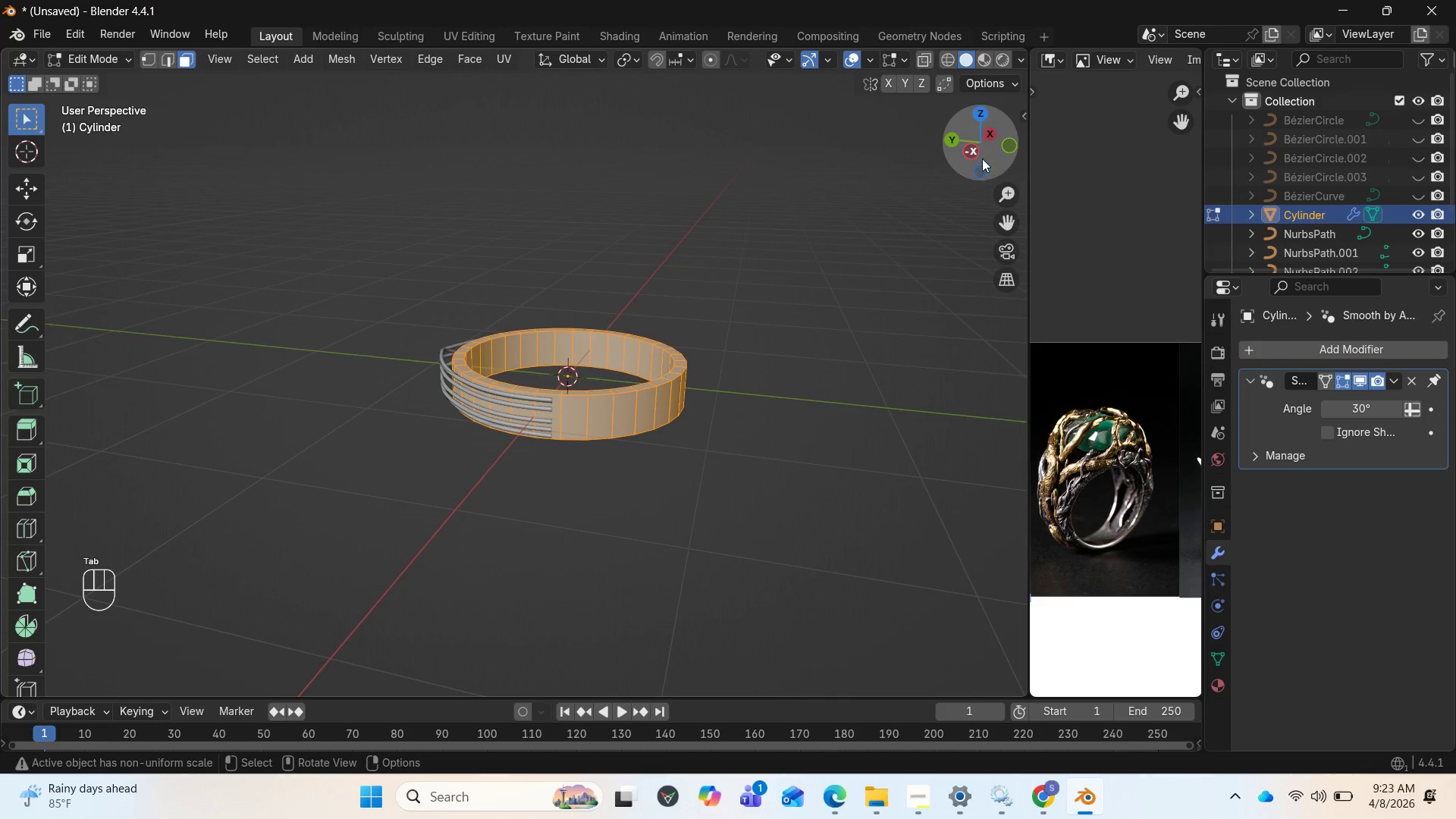 
left_click_drag(start_coordinate=[985, 151], to_coordinate=[837, 236])
 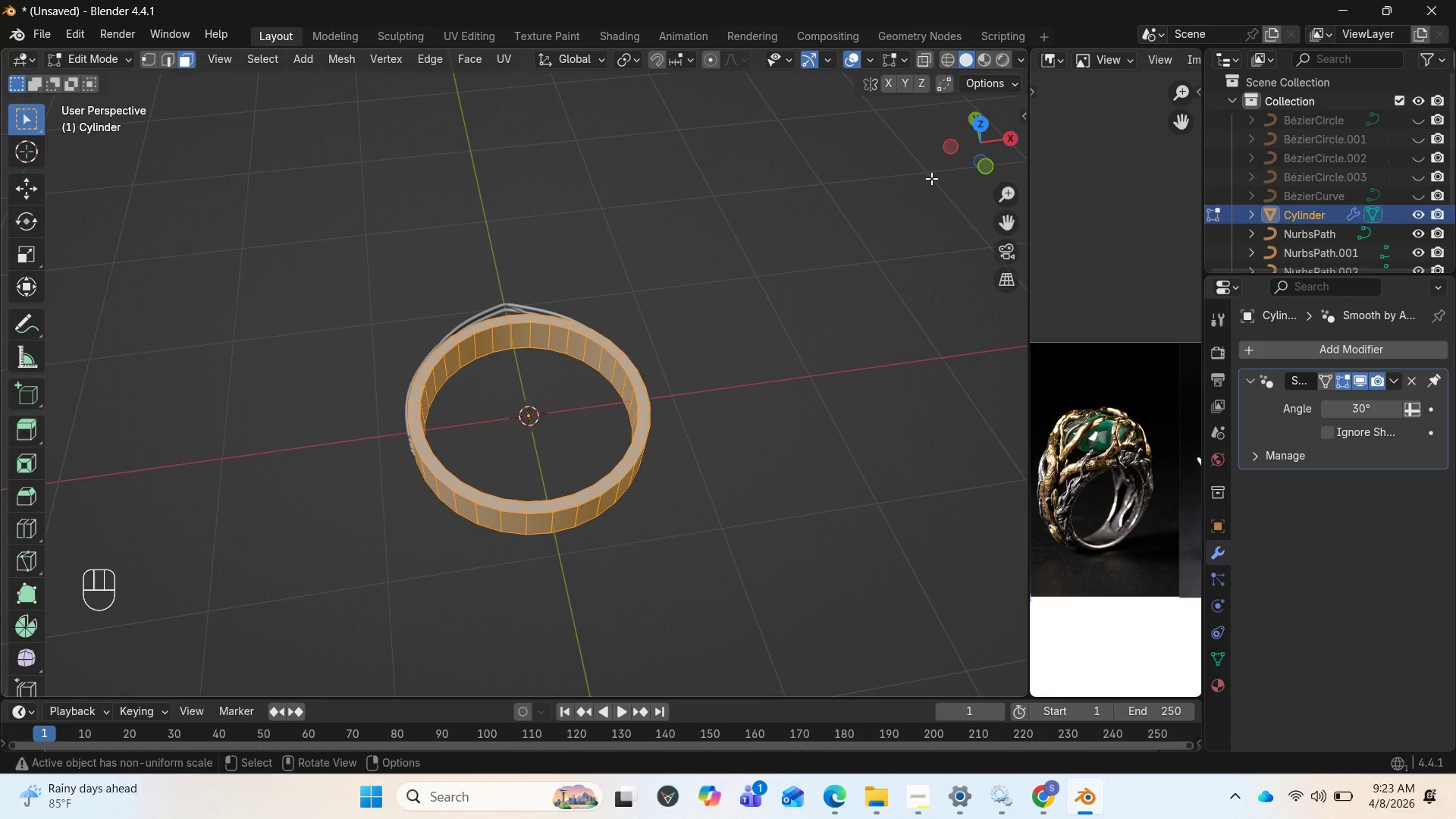 
left_click_drag(start_coordinate=[991, 138], to_coordinate=[962, 284])
 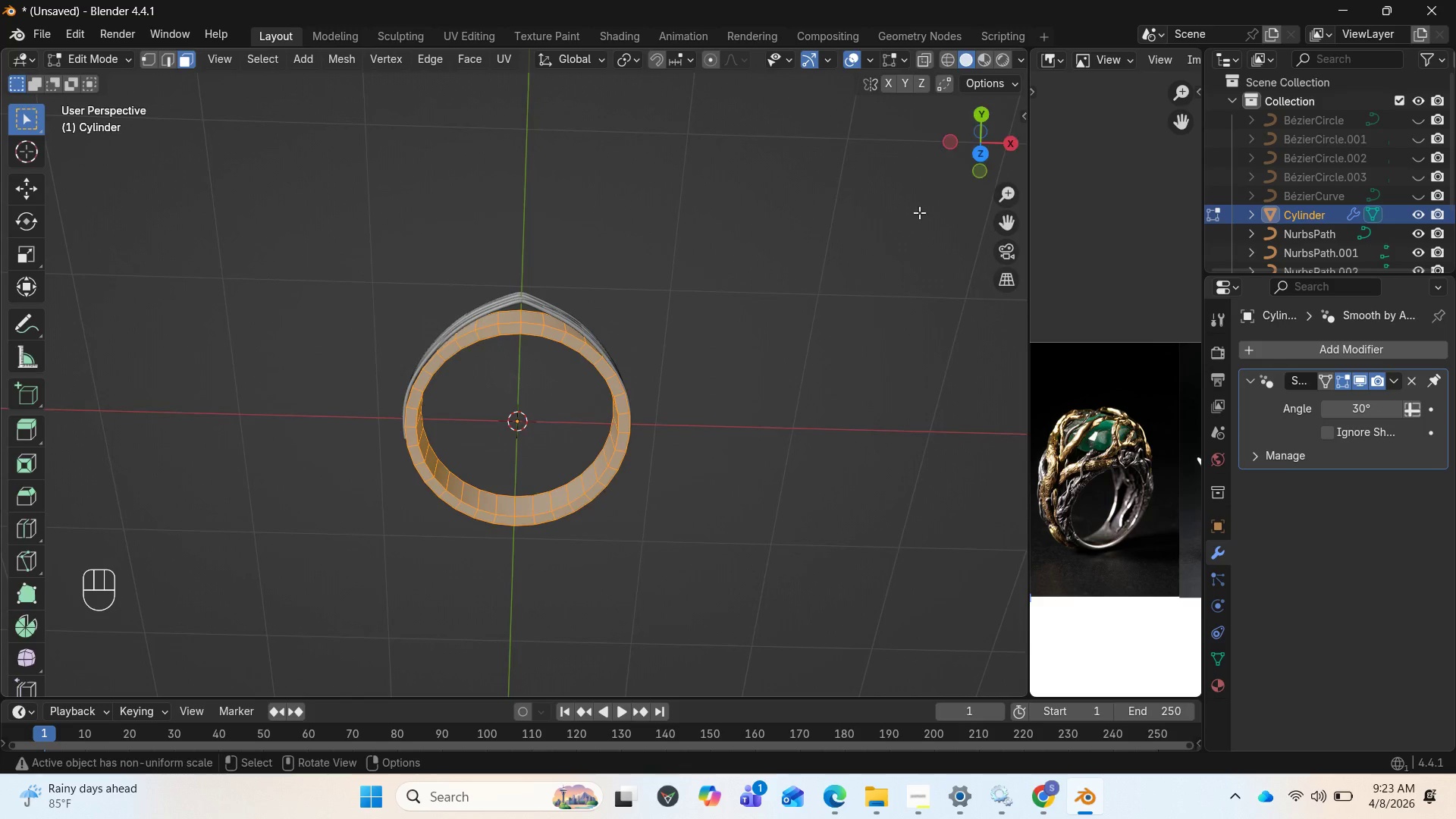 
key(Tab)
 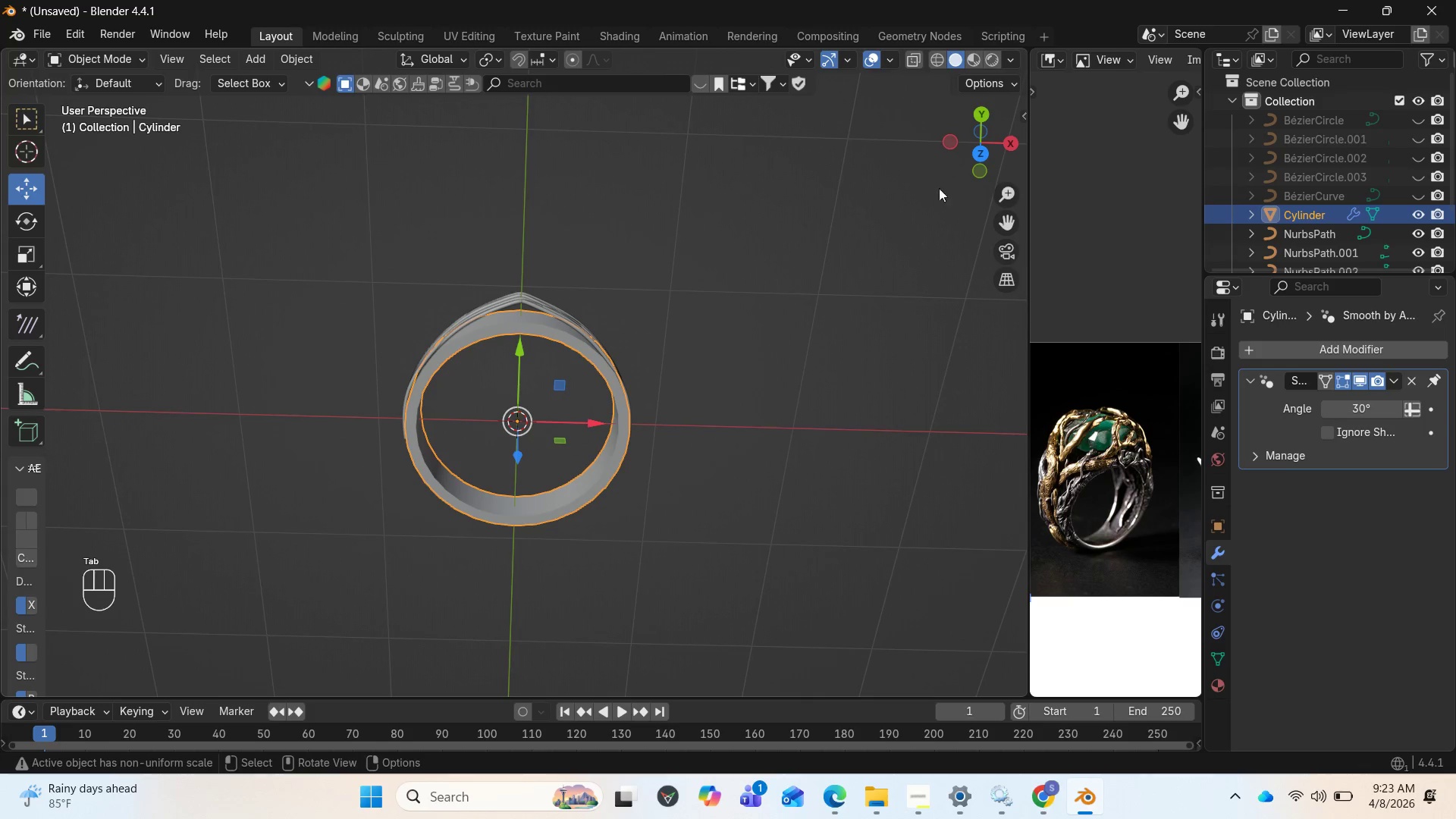 
left_click_drag(start_coordinate=[977, 142], to_coordinate=[104, 83])
 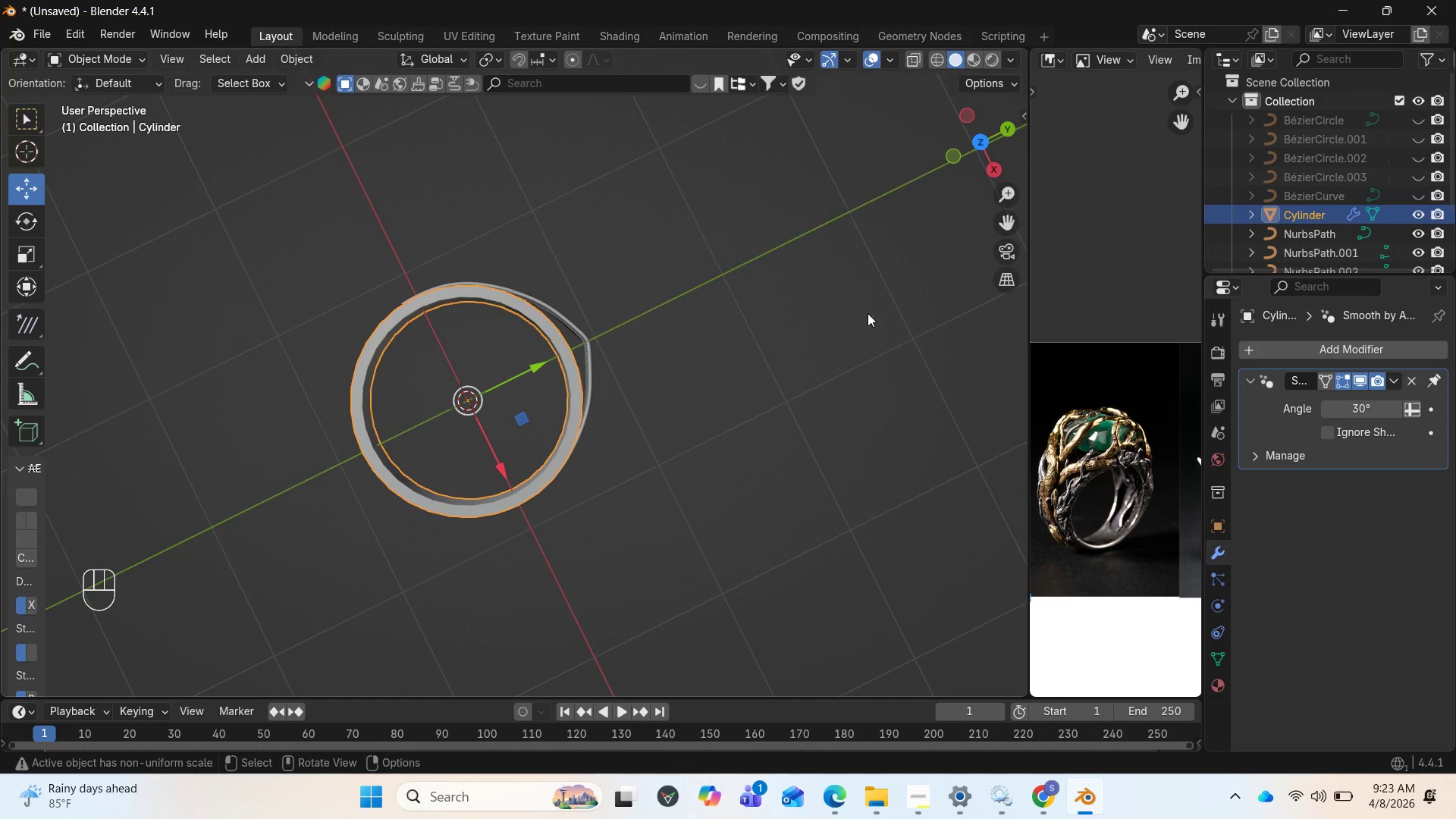 
key(Tab)
 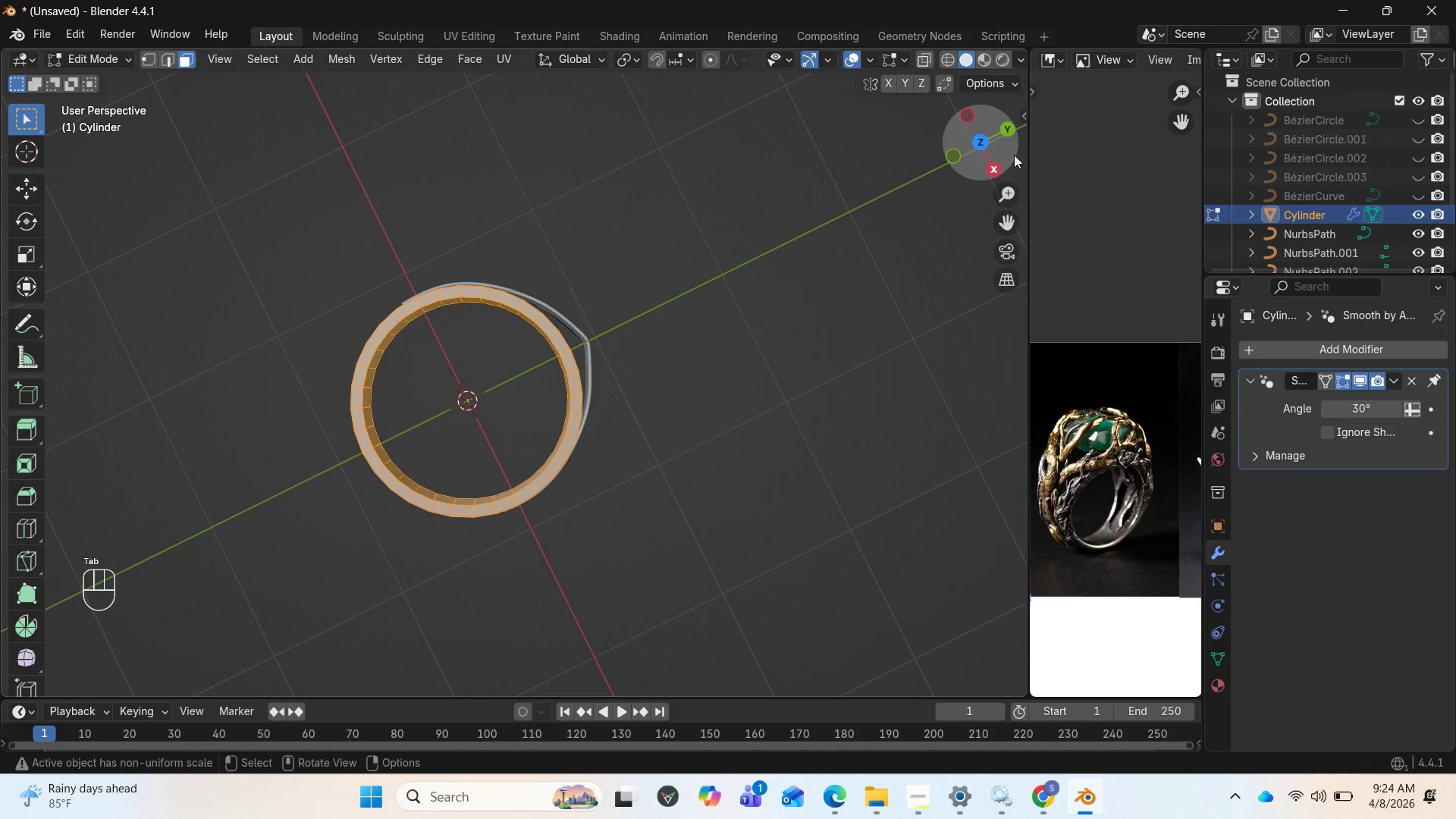 
left_click_drag(start_coordinate=[974, 148], to_coordinate=[155, 67])
 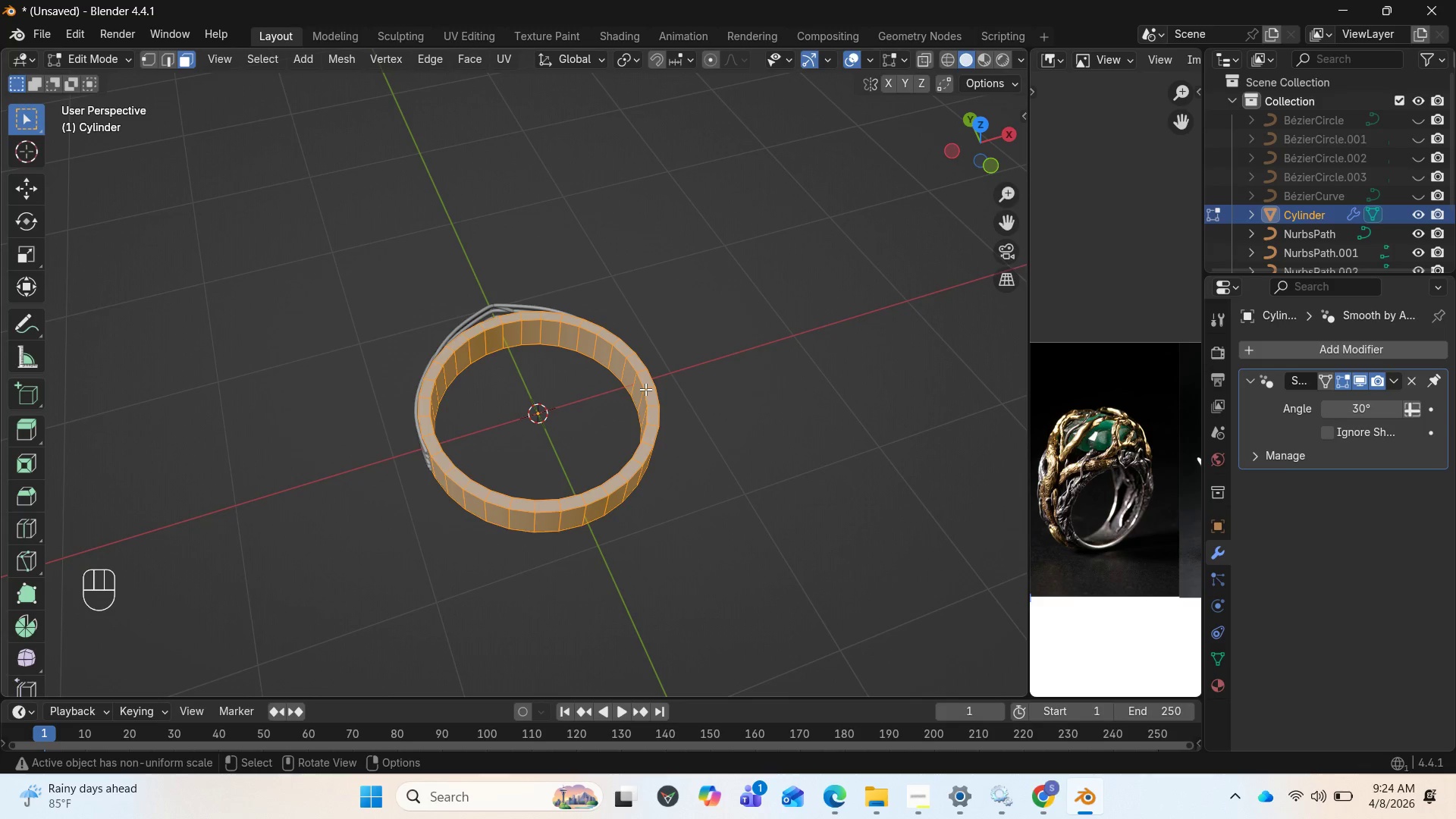 
key(2)
 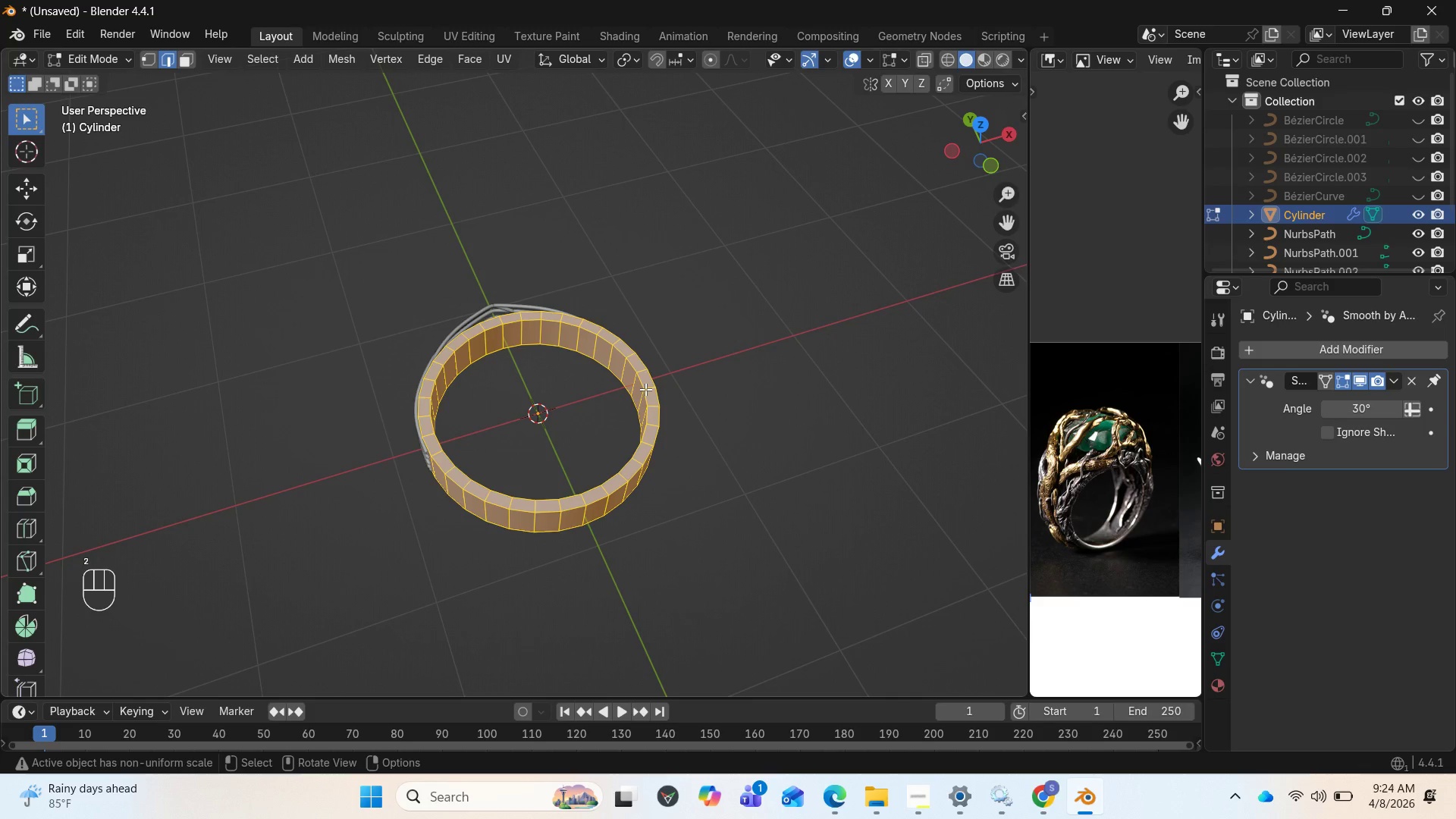 
hold_key(key=X, duration=0.61)
 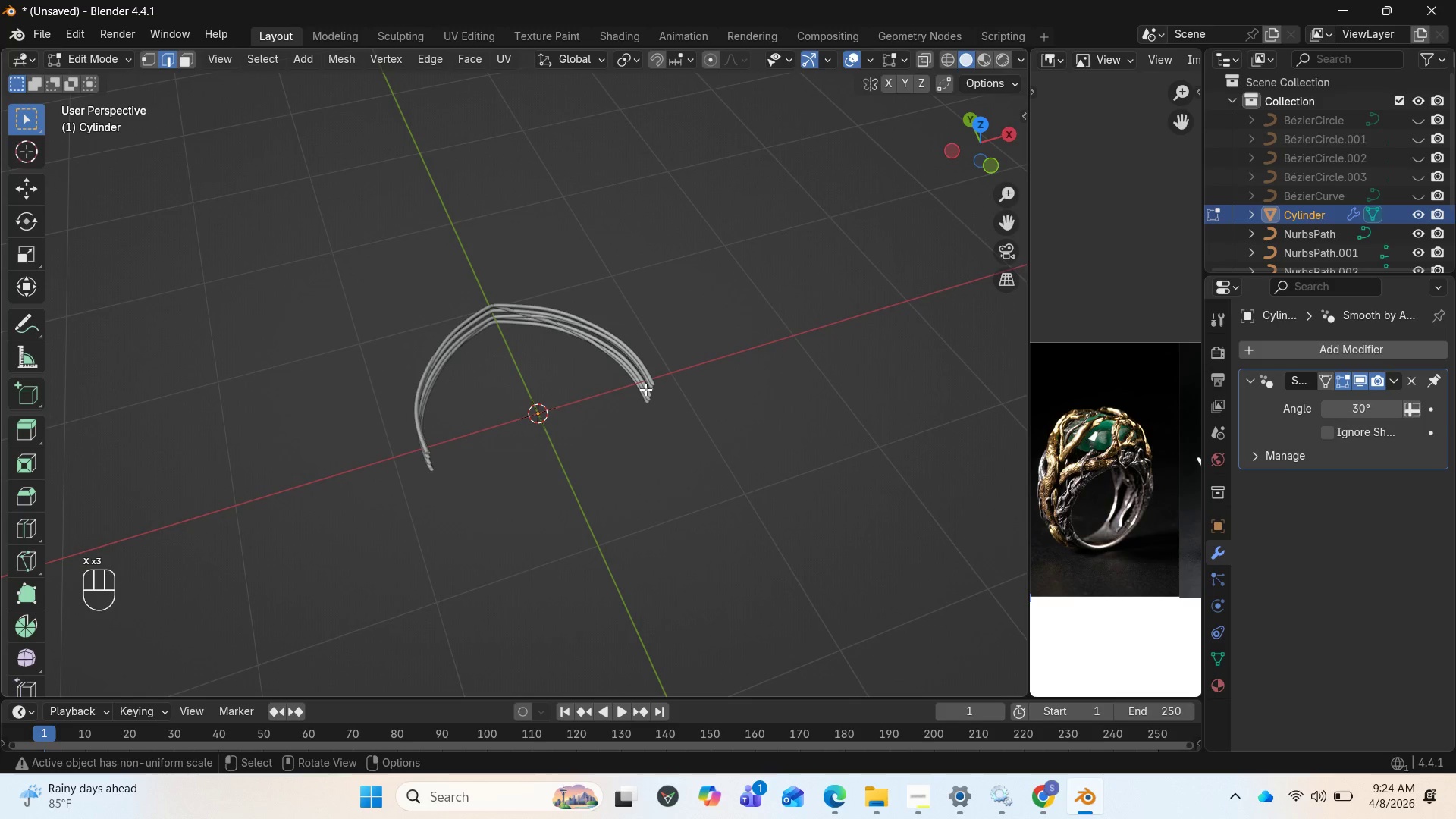 
left_click([645, 389])
 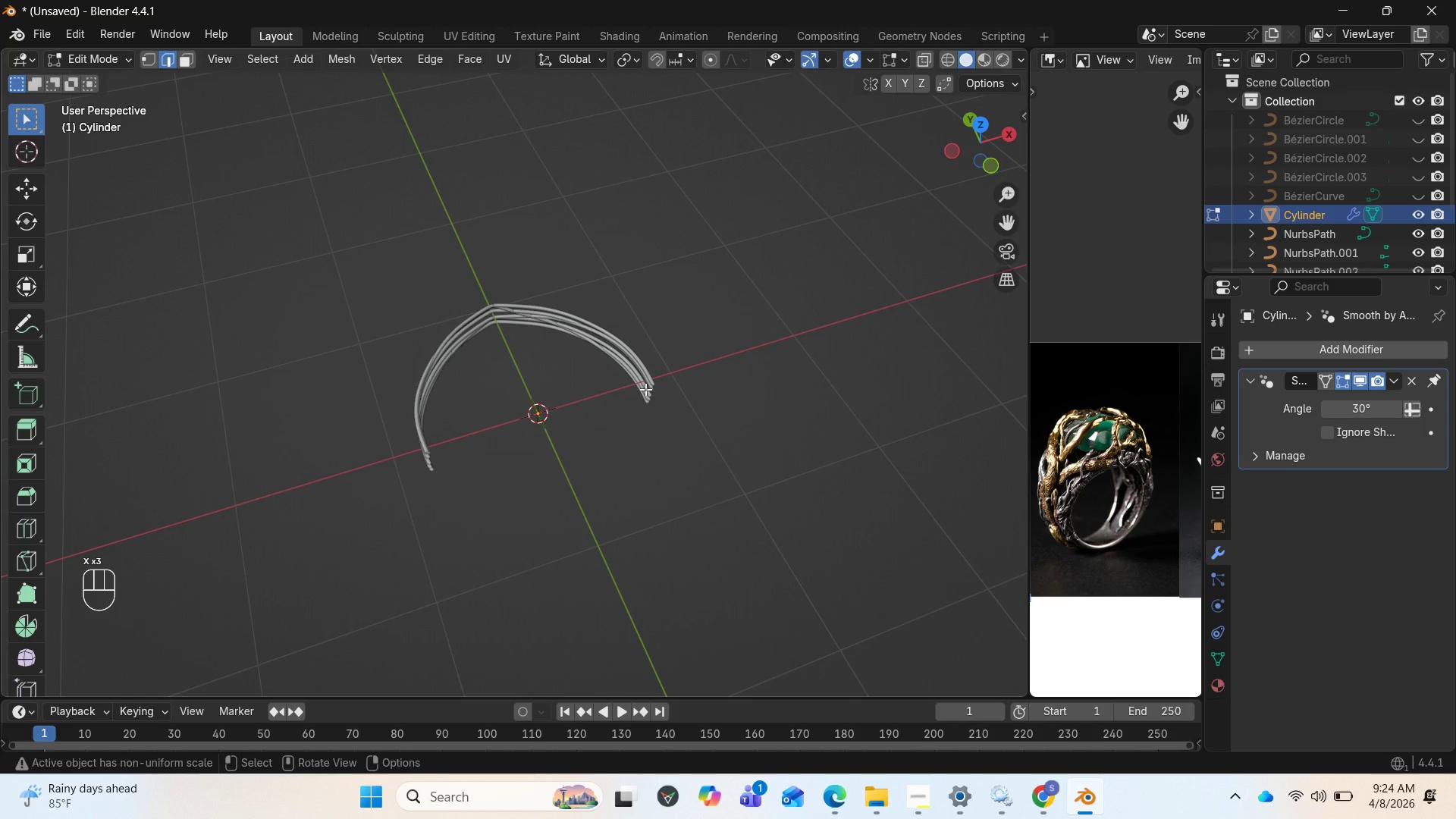 
key(Control+Z)
 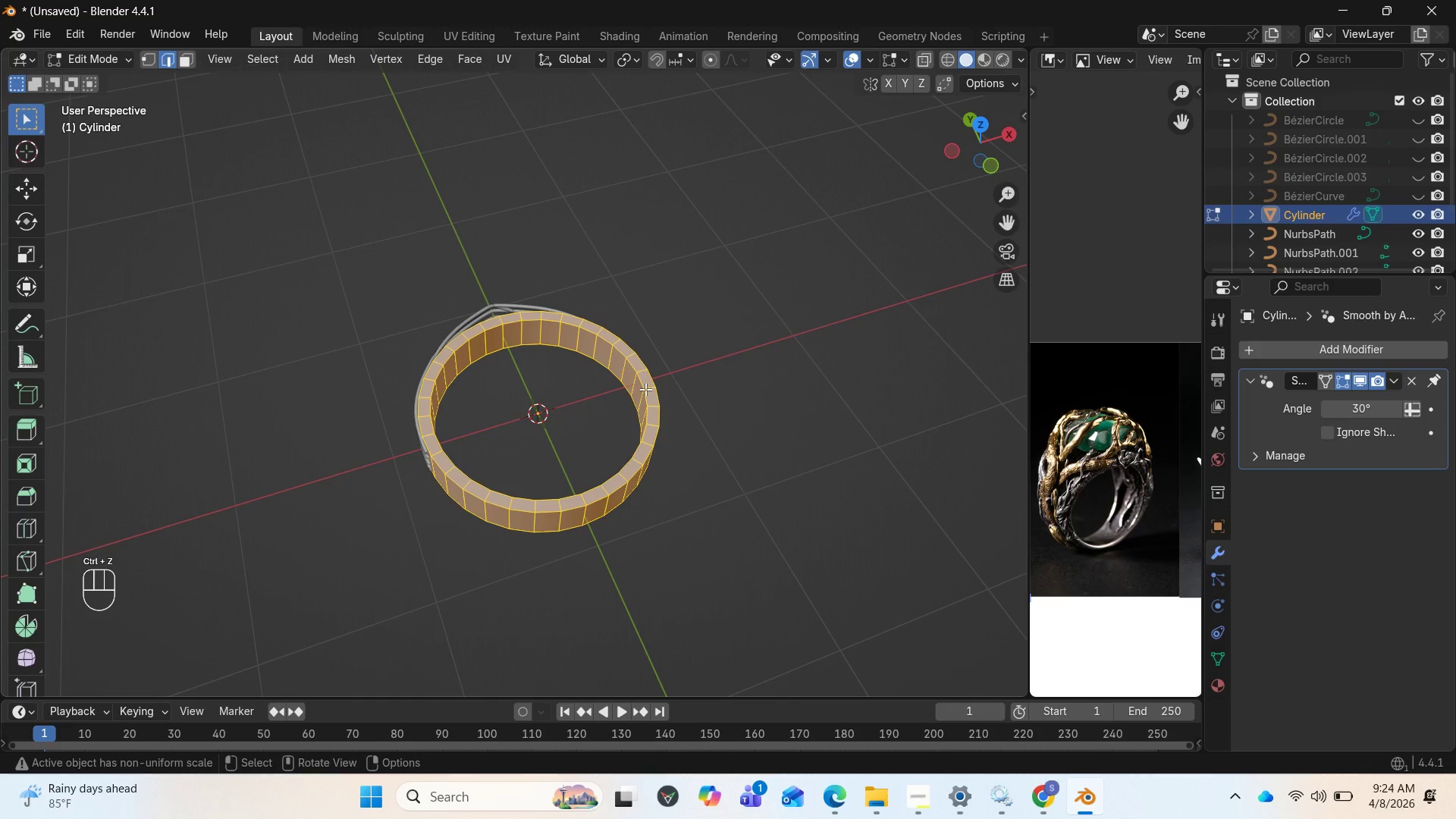 
key(2)
 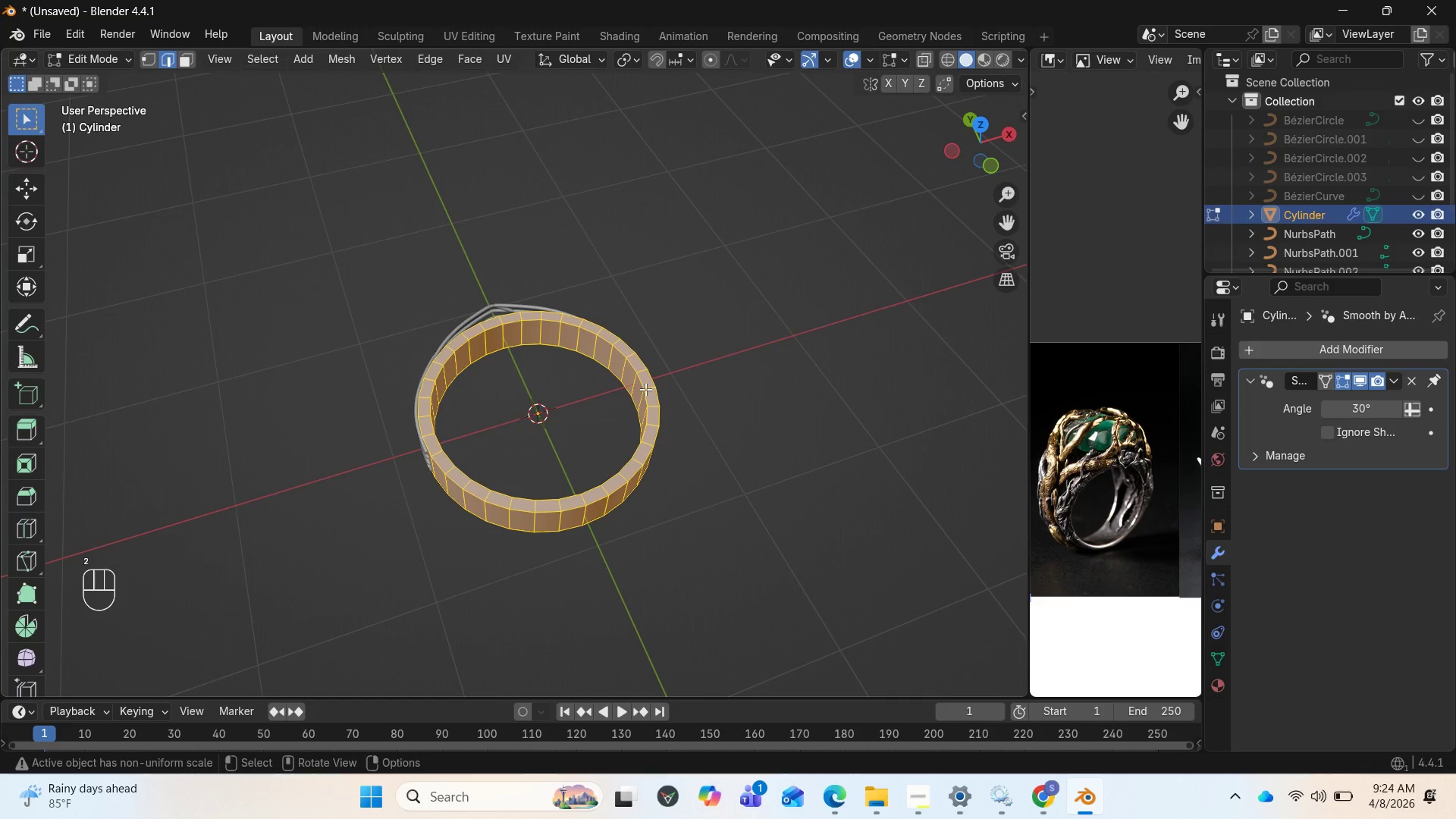 
left_click([645, 389])
 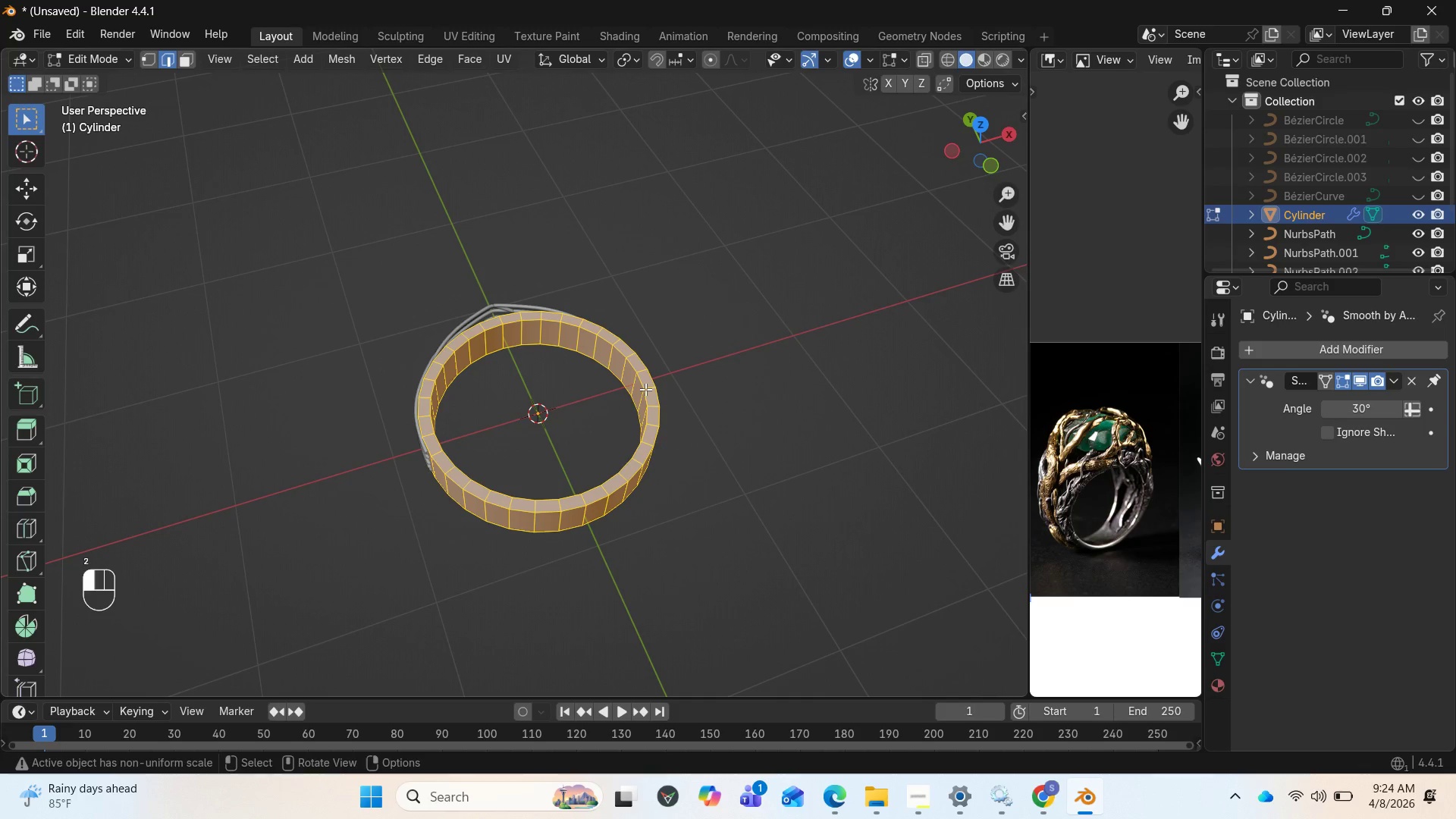 
hold_key(key=AltLeft, duration=2.52)
left_click([645, 388])
 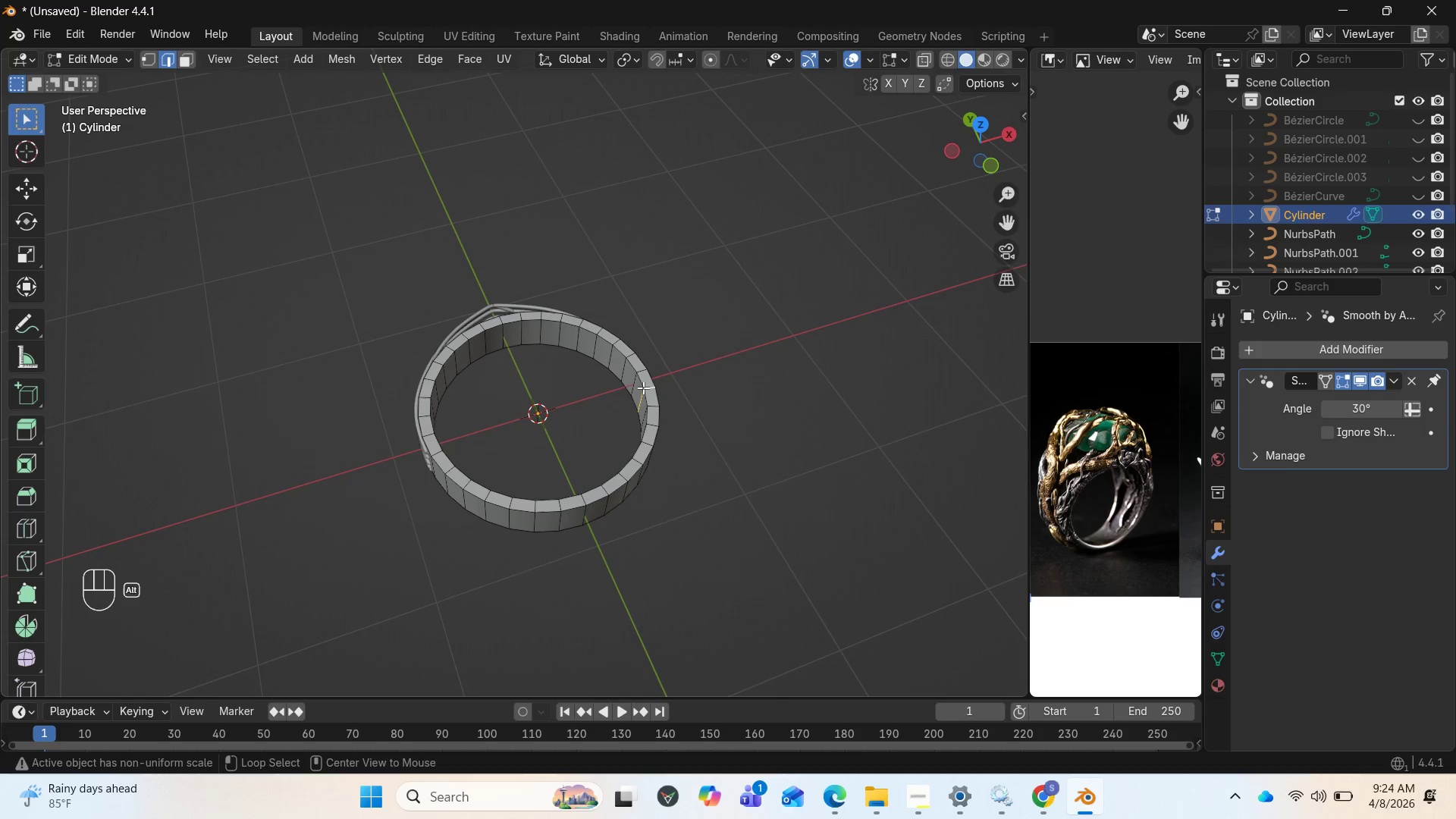 
left_click([643, 388])
 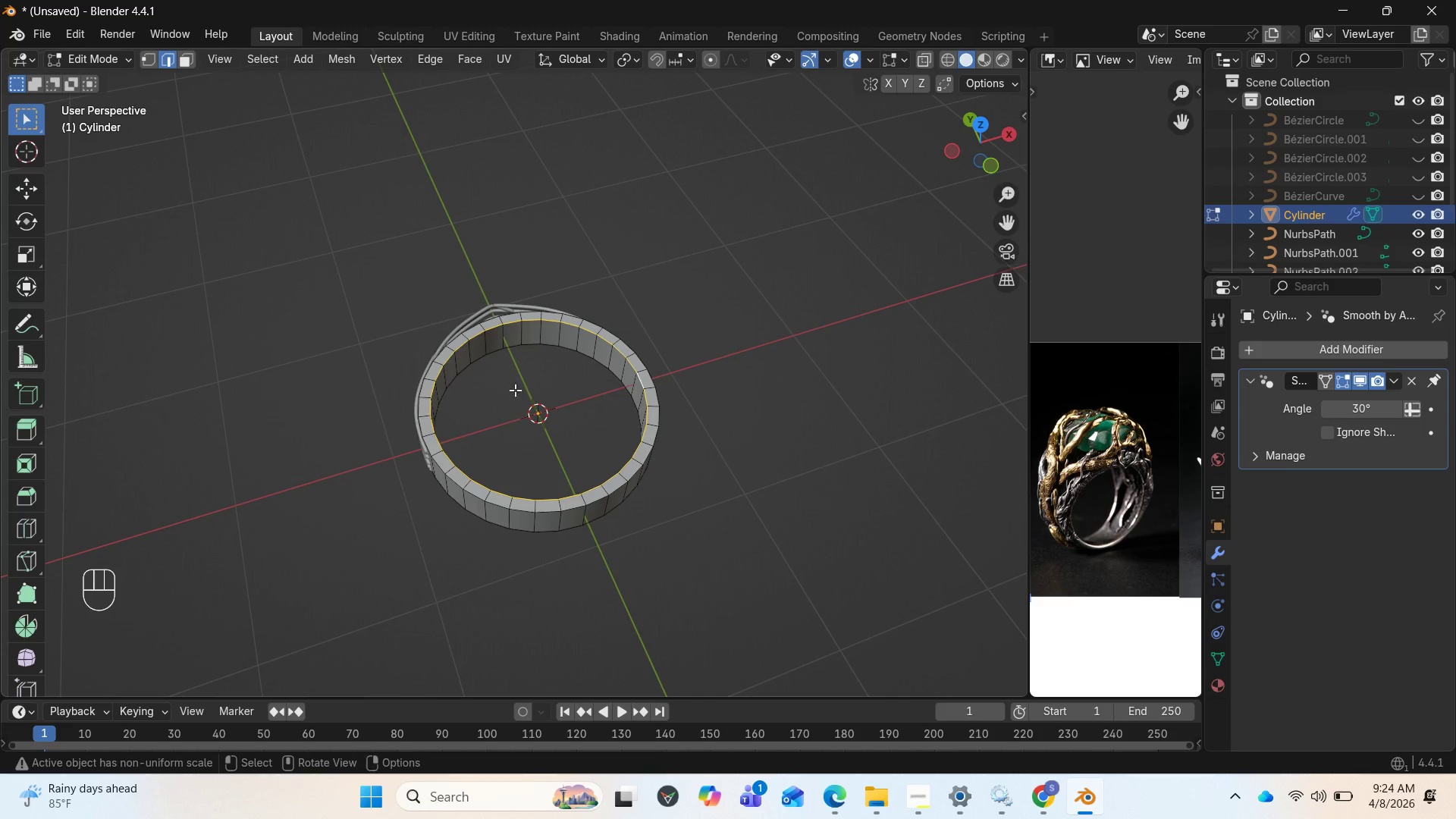 
hold_key(key=ShiftLeft, duration=3.11)
hold_key(key=AltLeft, duration=2.56)
left_click([463, 369])
 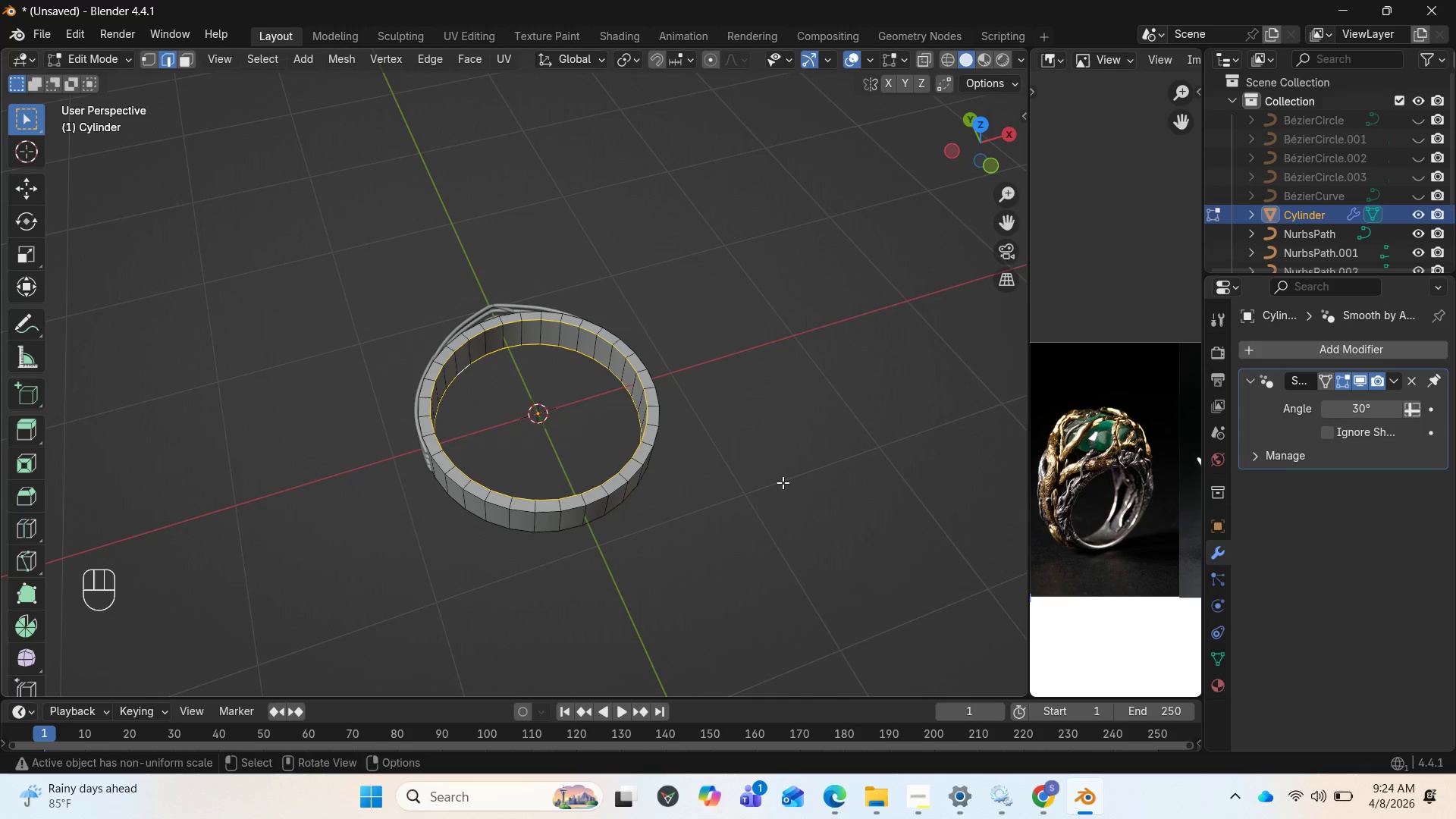 
key(S)
 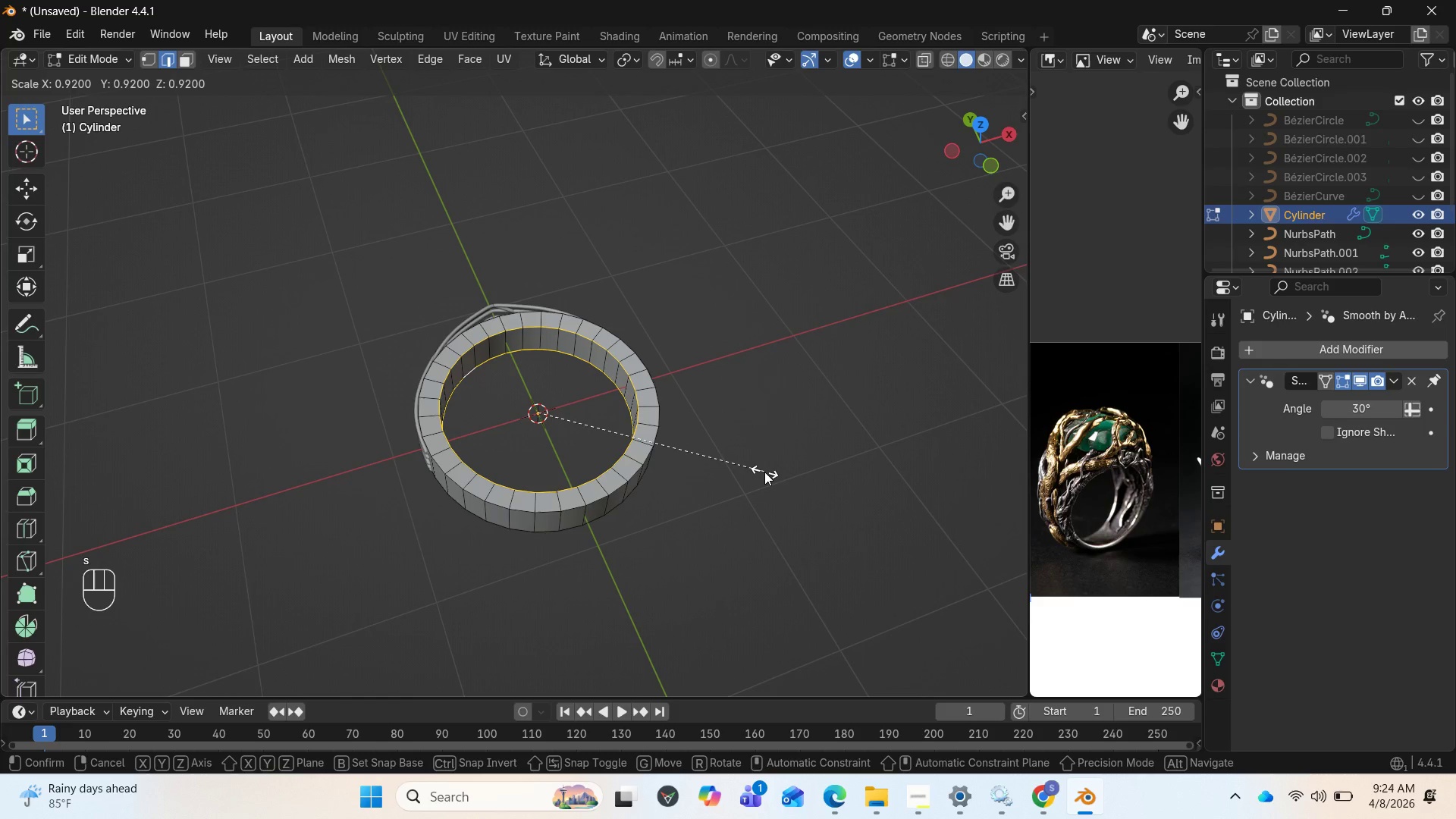 
left_click([764, 472])
 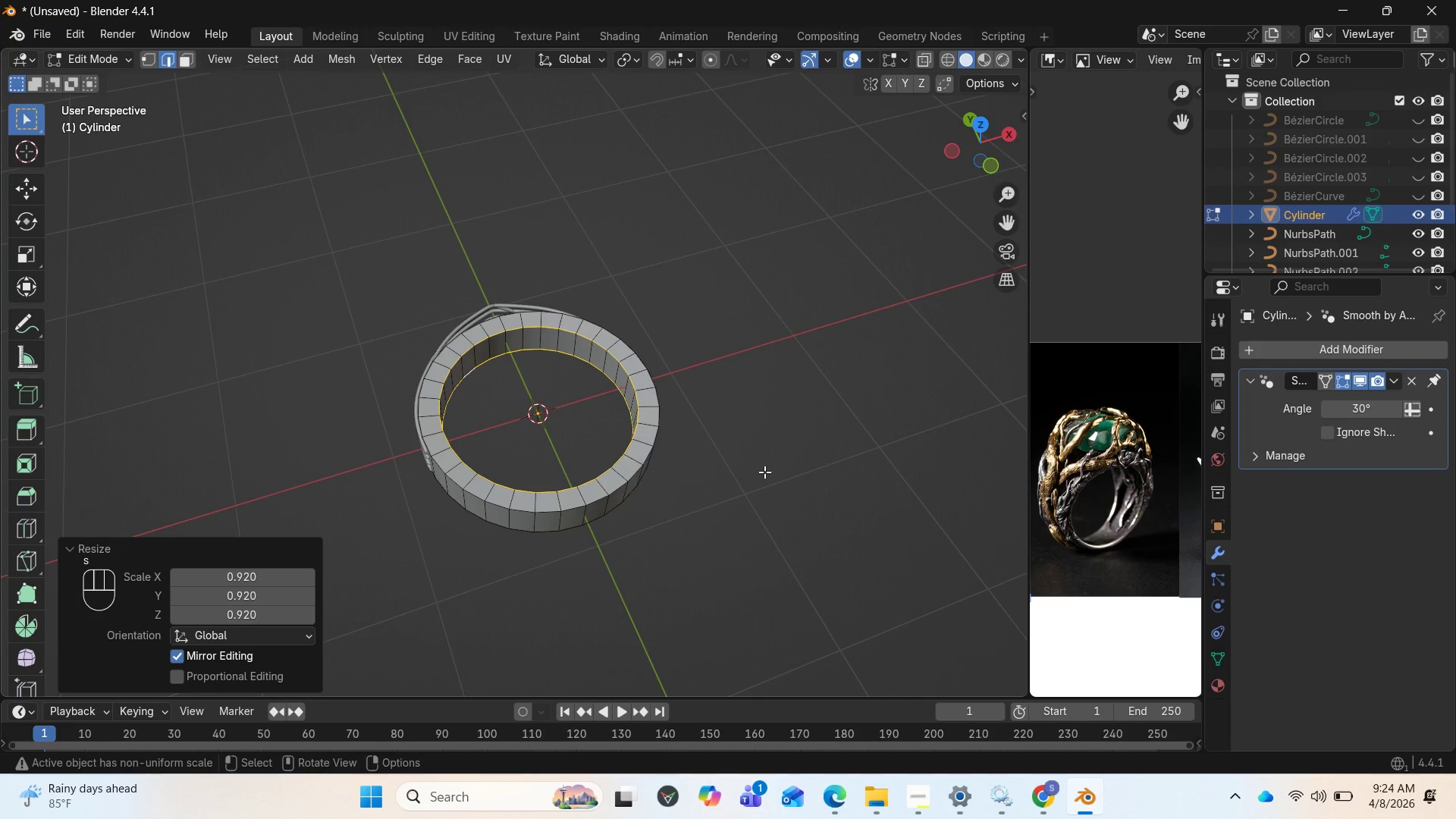 
key(Control+Z)
 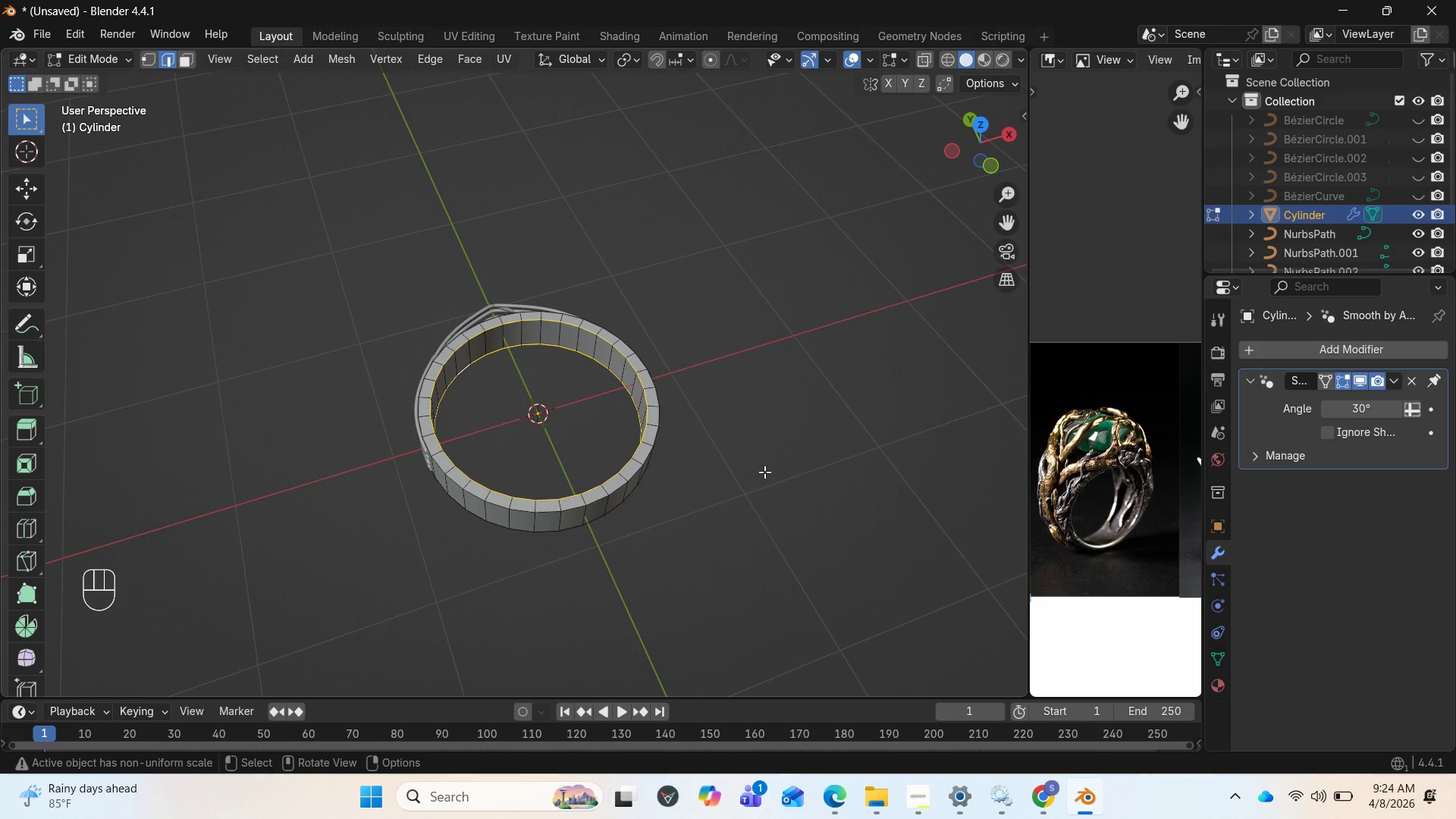 
wait(7.36)
 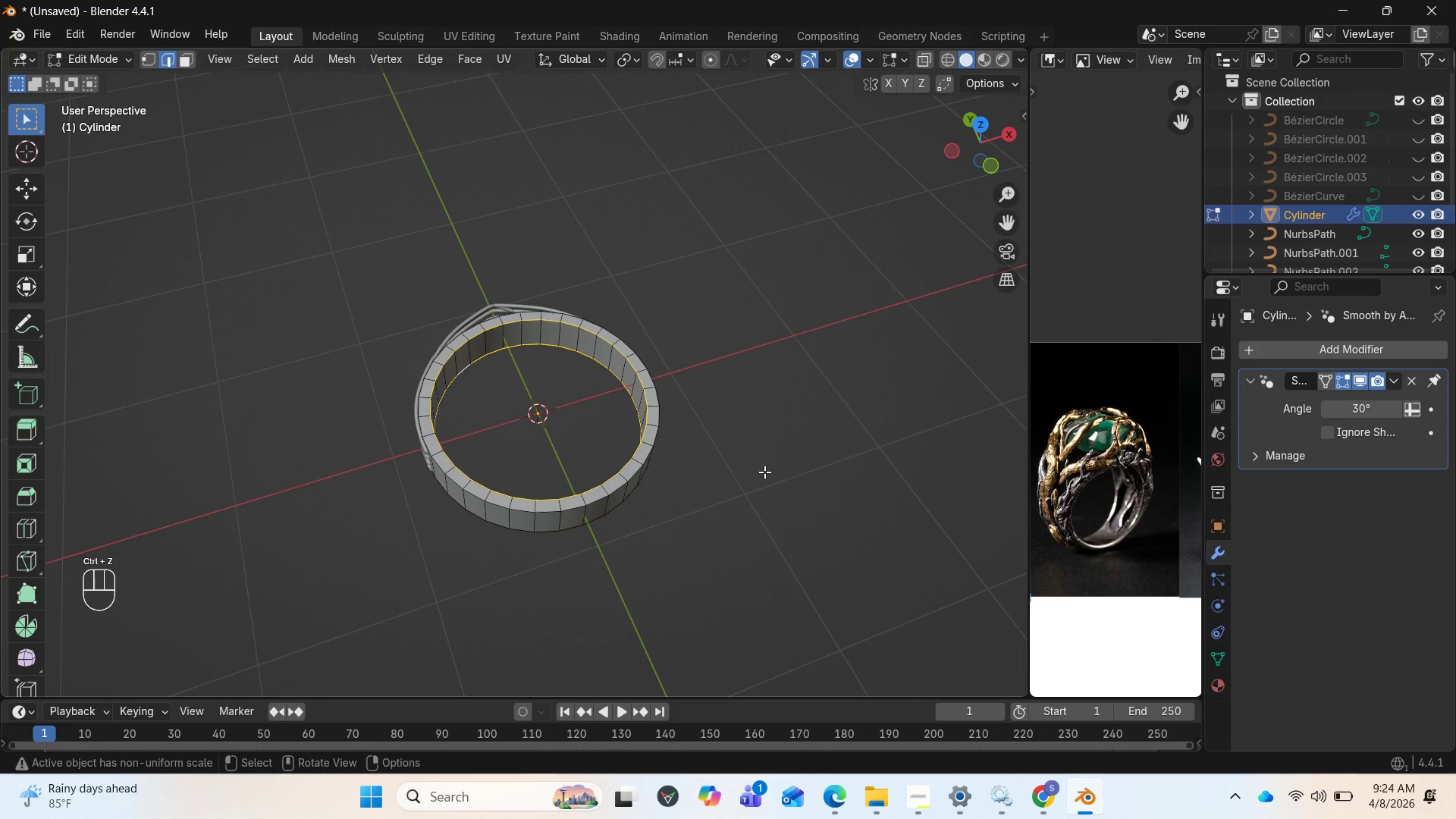 
key(Control+B)
 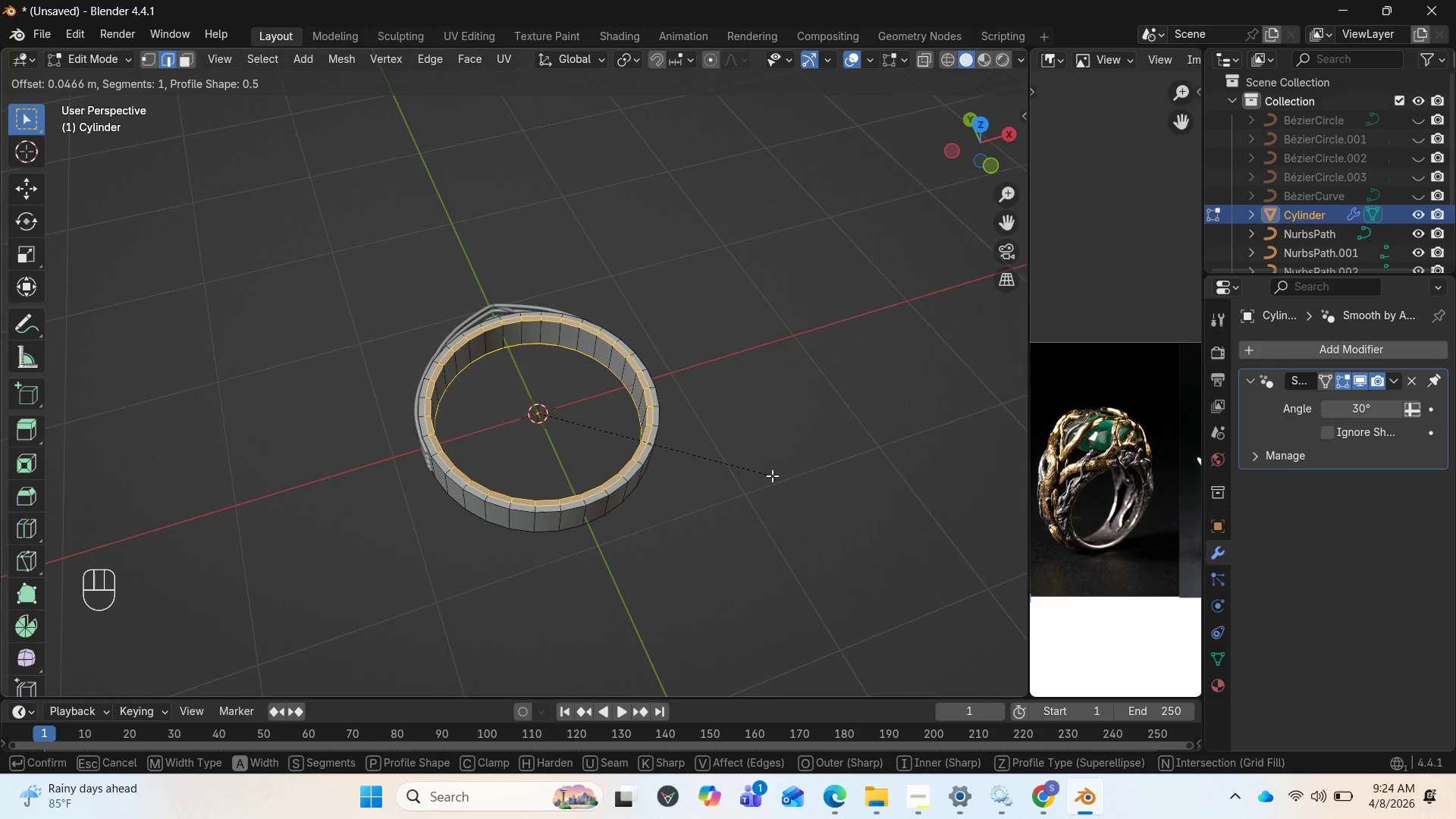 
wait(5.09)
 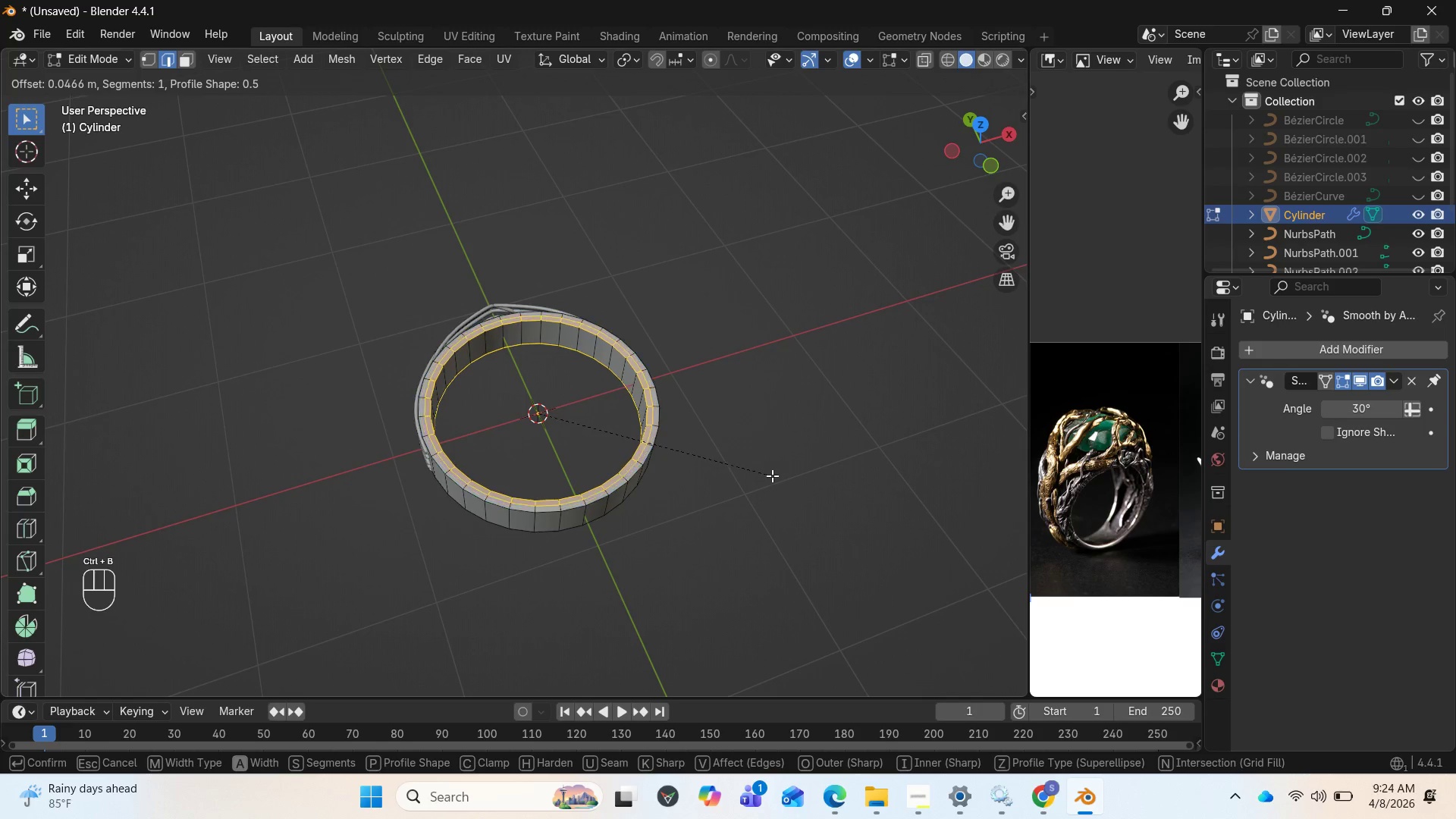 
left_click([772, 475])
 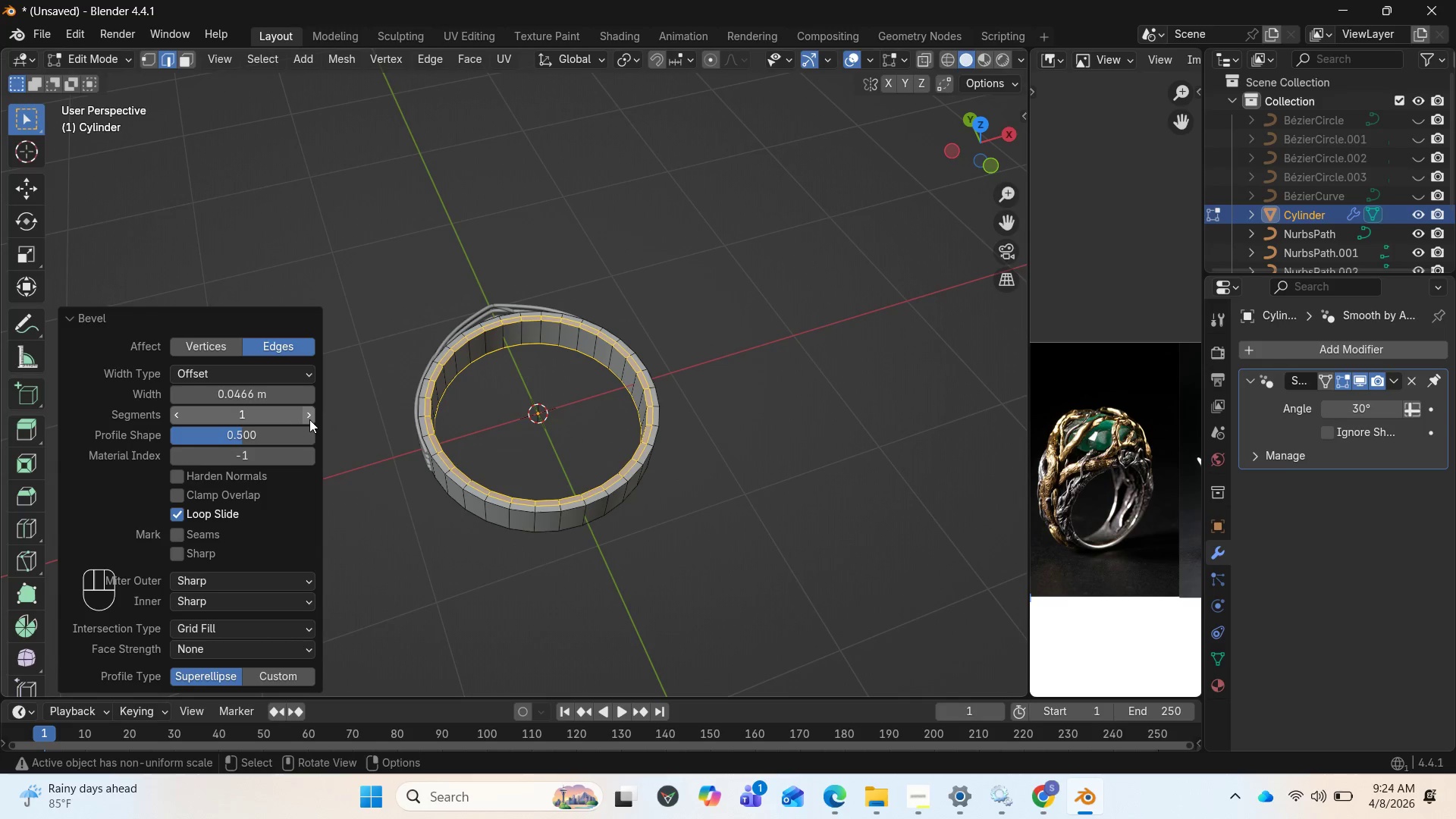 
left_click([313, 416])
 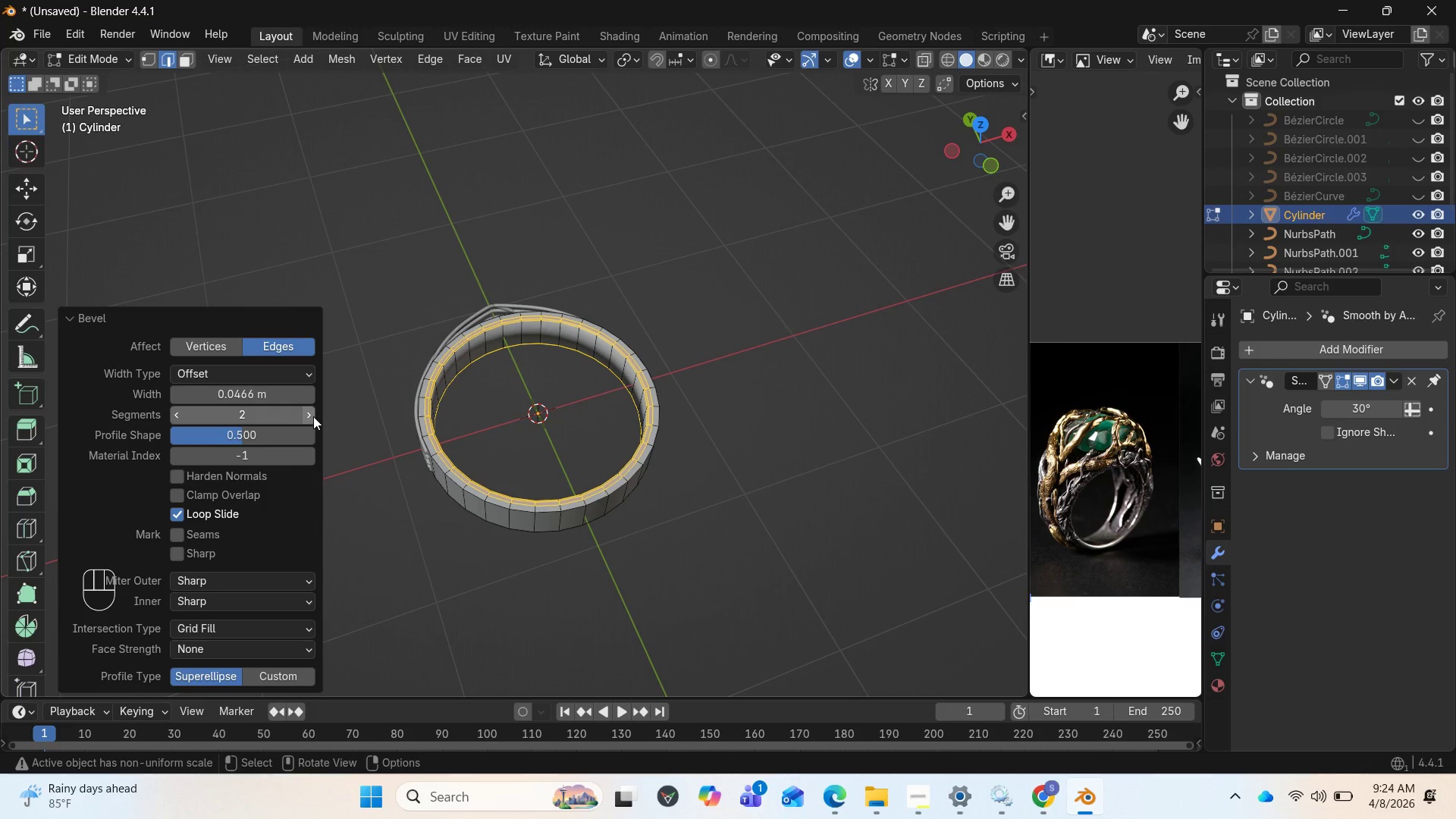 
left_click([313, 416])
 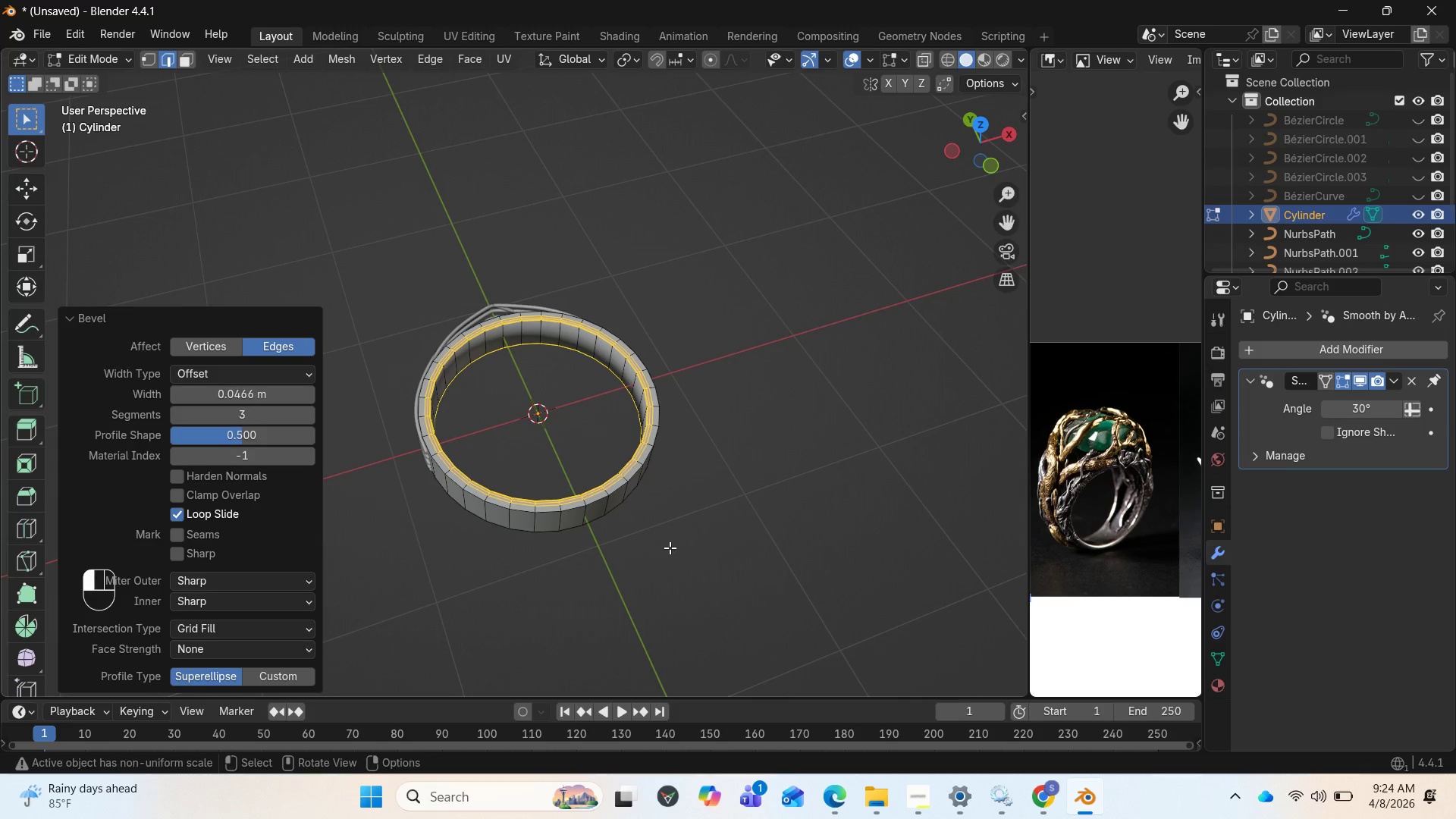 
key(Control+Z)
 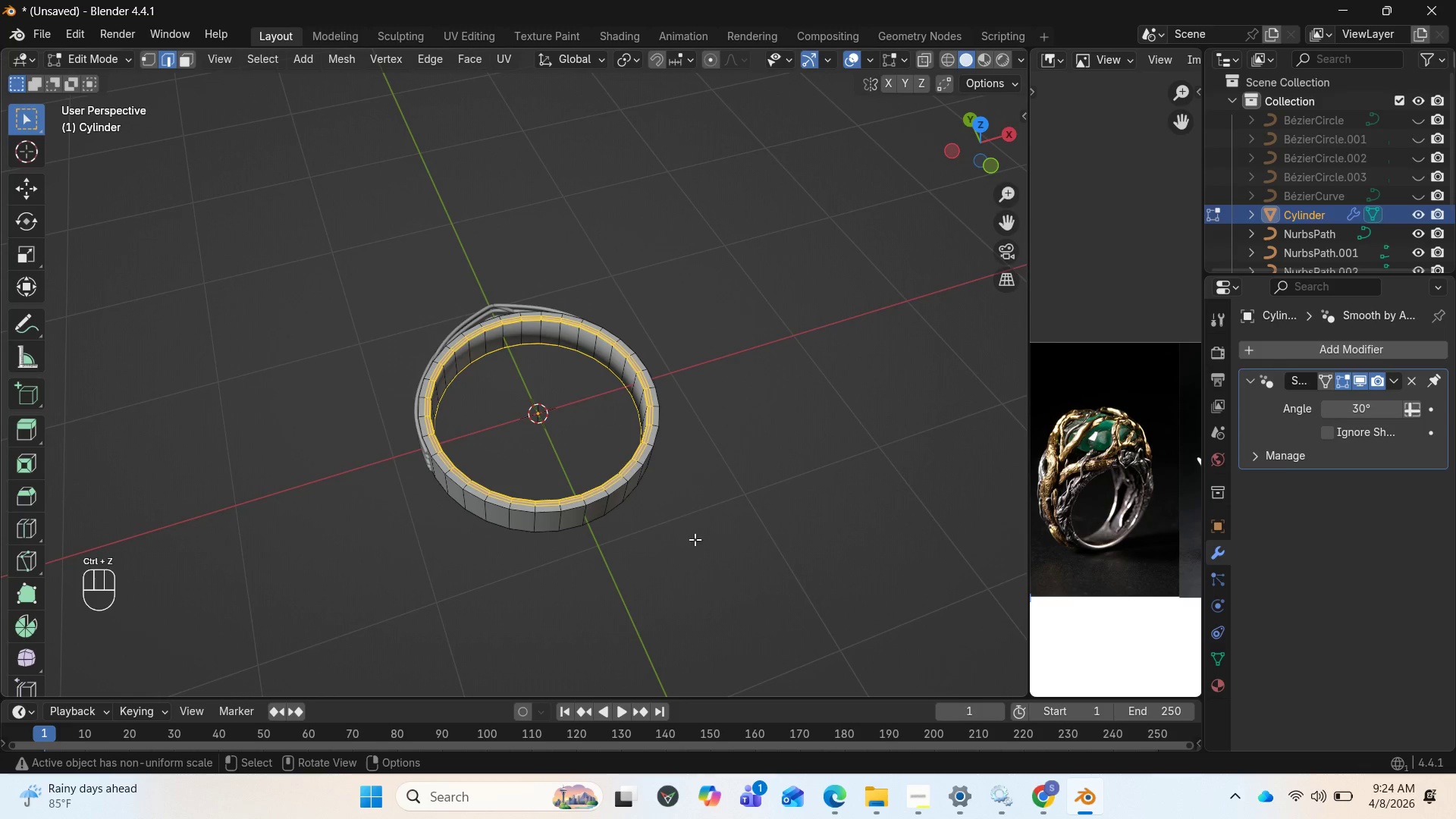 
key(Control+Z)
 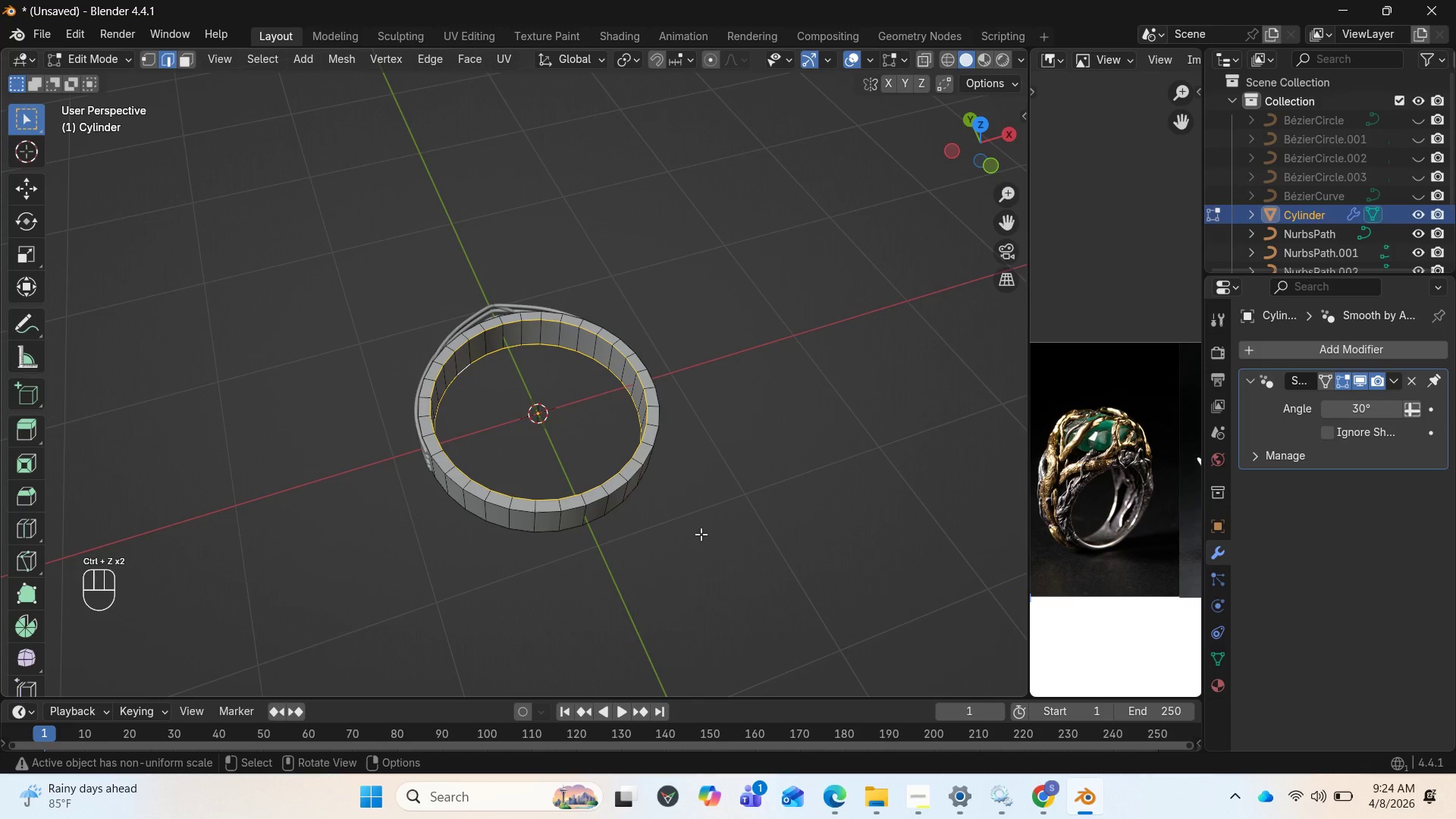 
key(Control+B)
 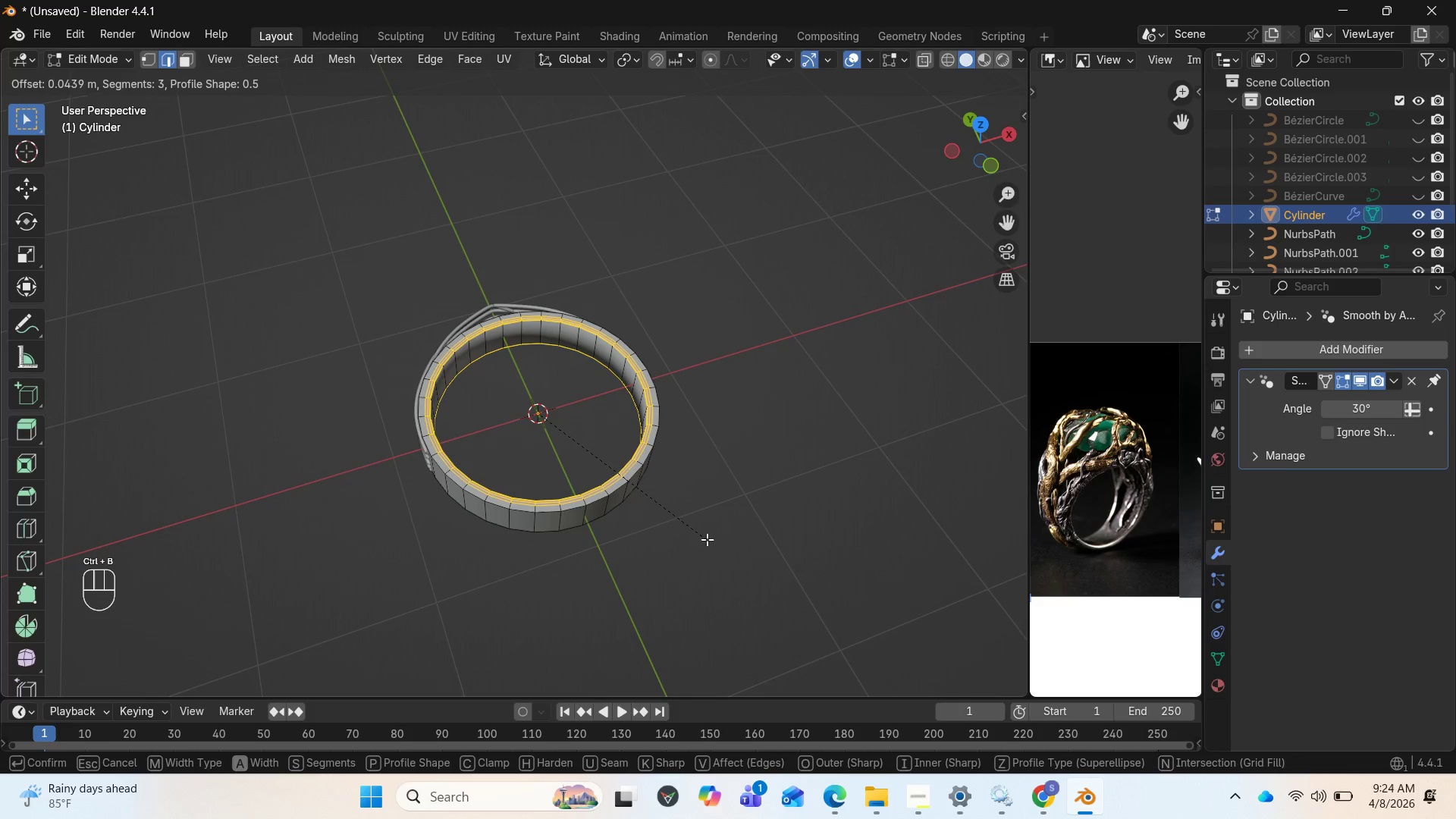 
hold_key(key=ShiftLeft, duration=8.28)
left_click([721, 564])
 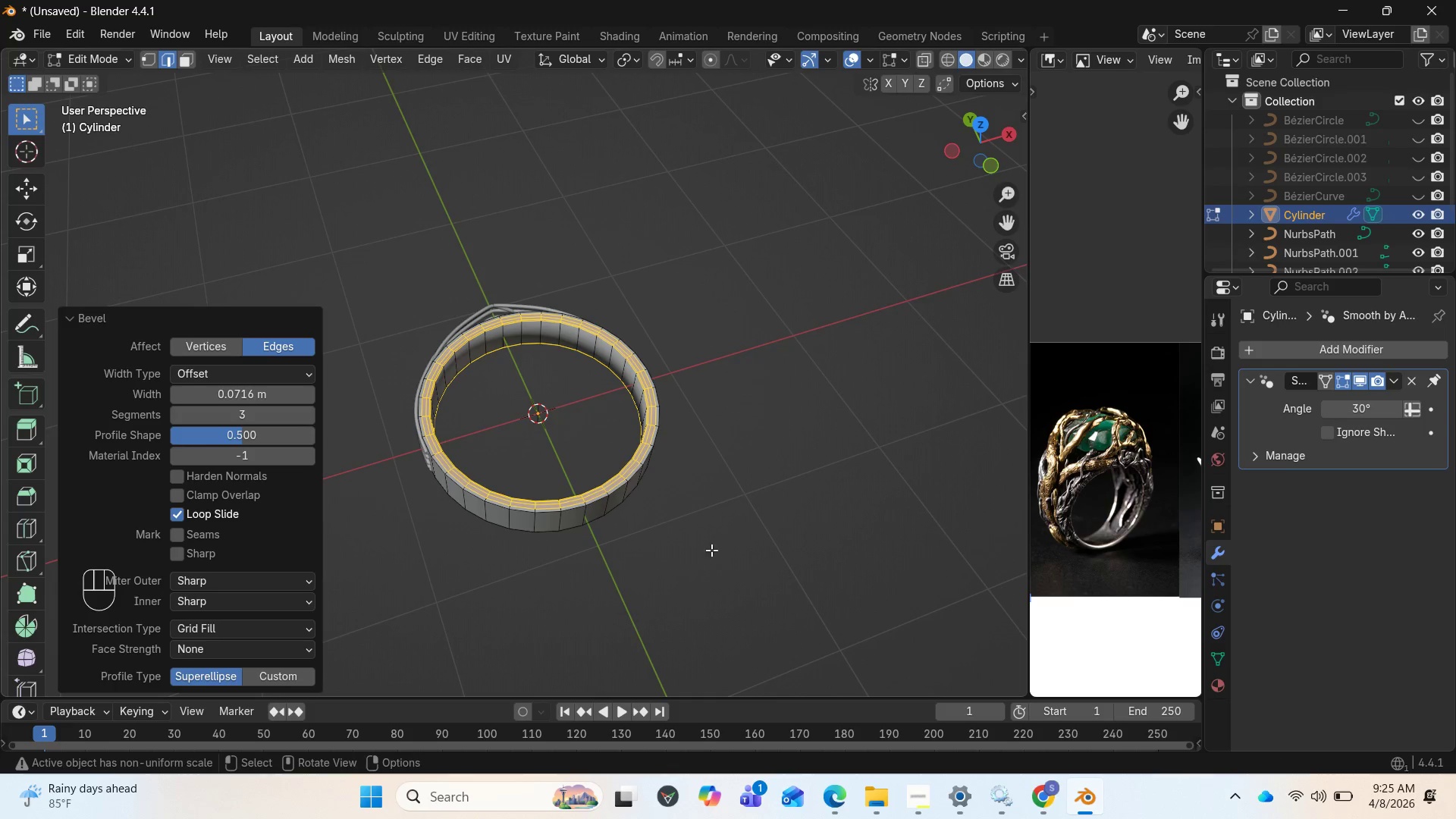 
scroll: coordinate [708, 546], scroll_direction: up, amount: 3.0
 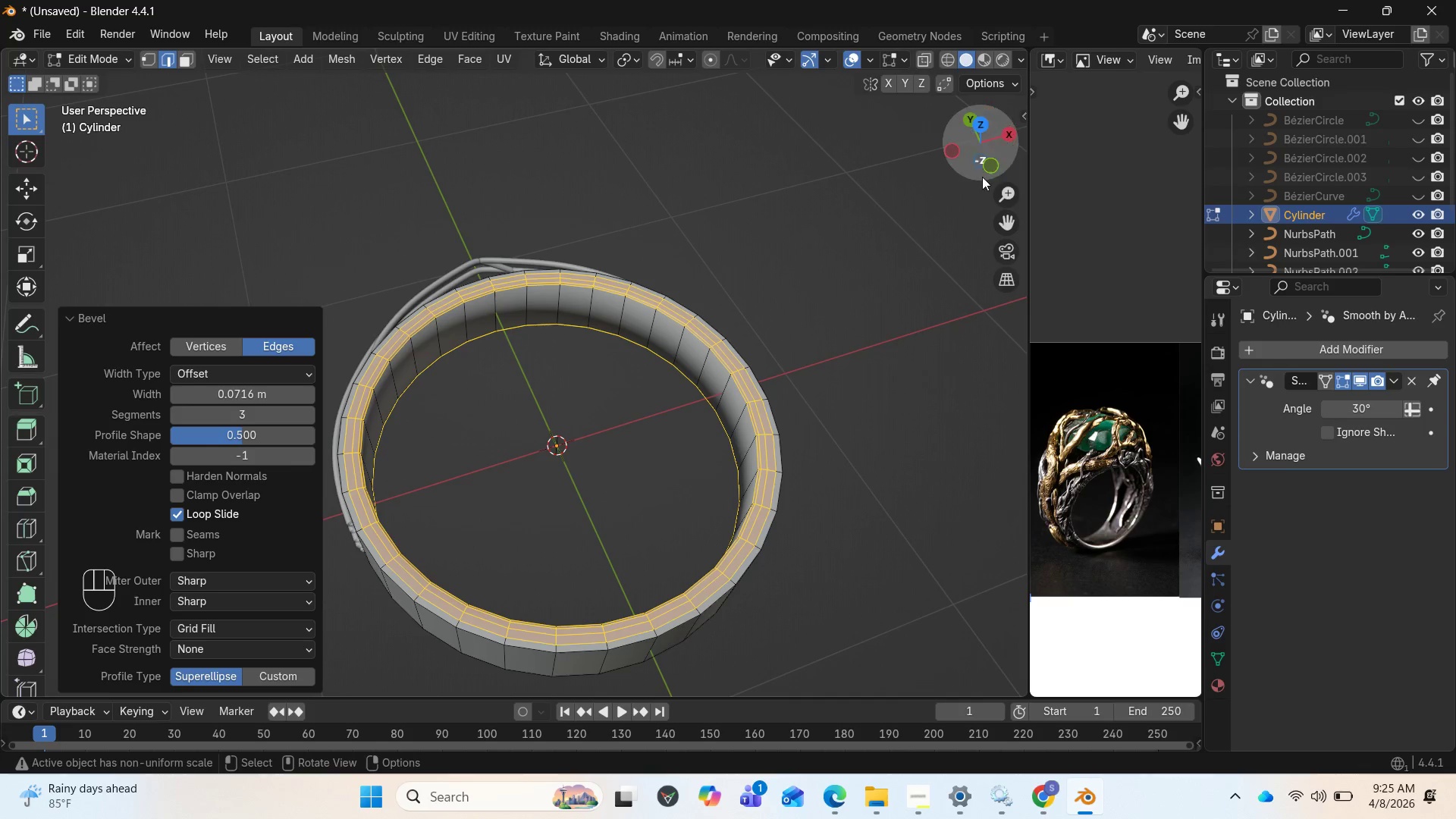 
left_click_drag(start_coordinate=[992, 144], to_coordinate=[1003, 91])
 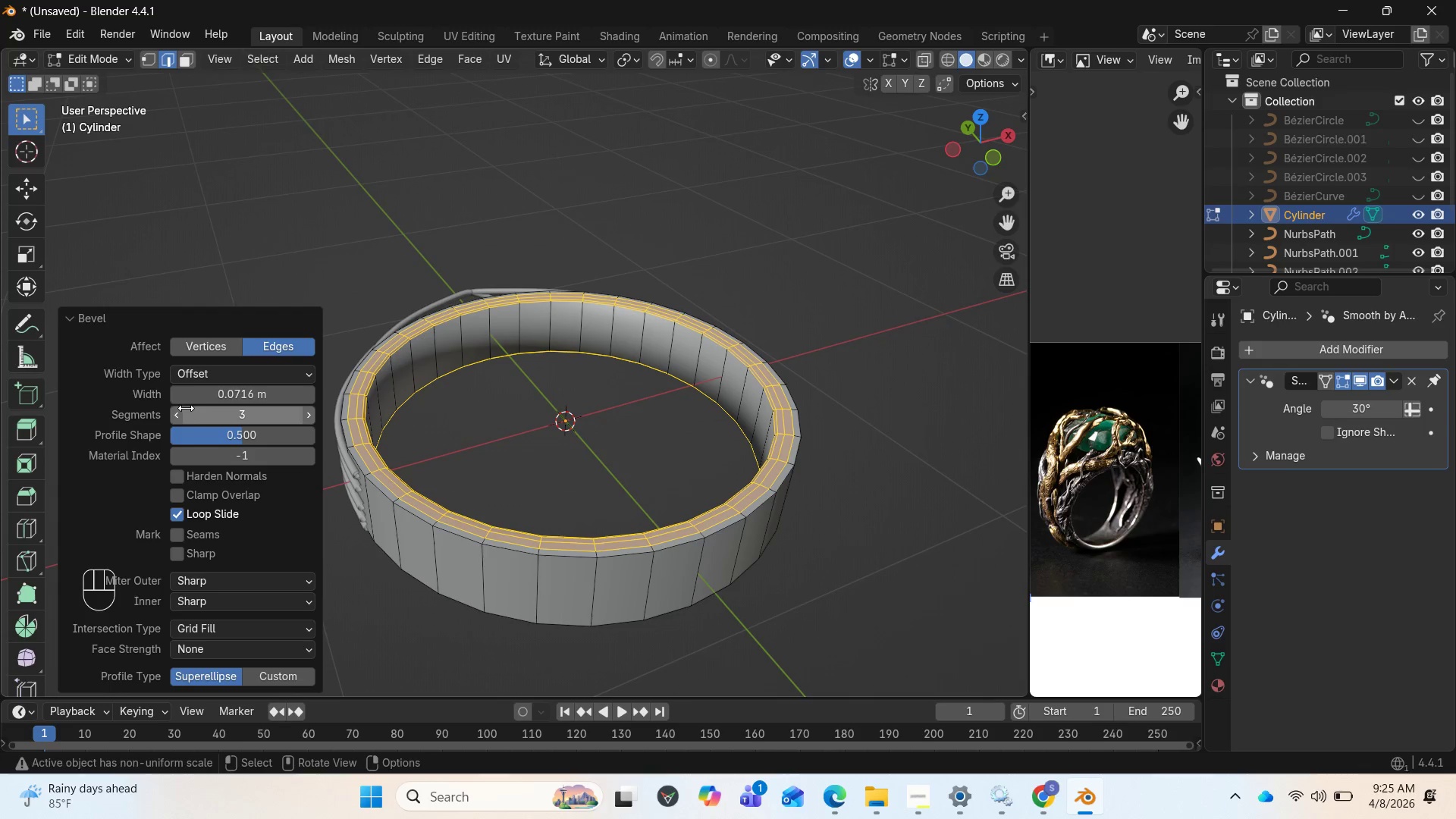 
left_click([177, 413])
 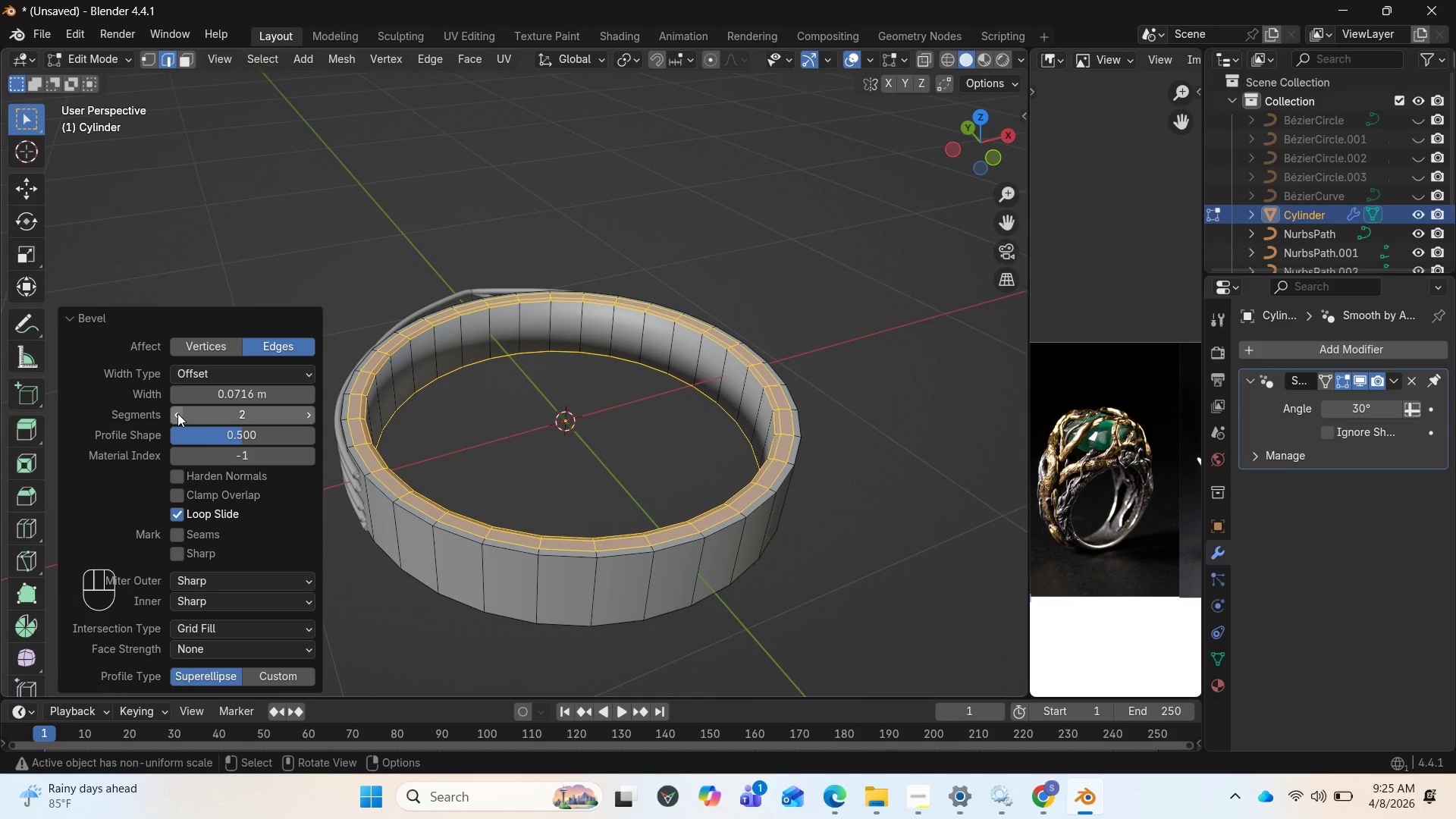 
left_click([177, 413])
 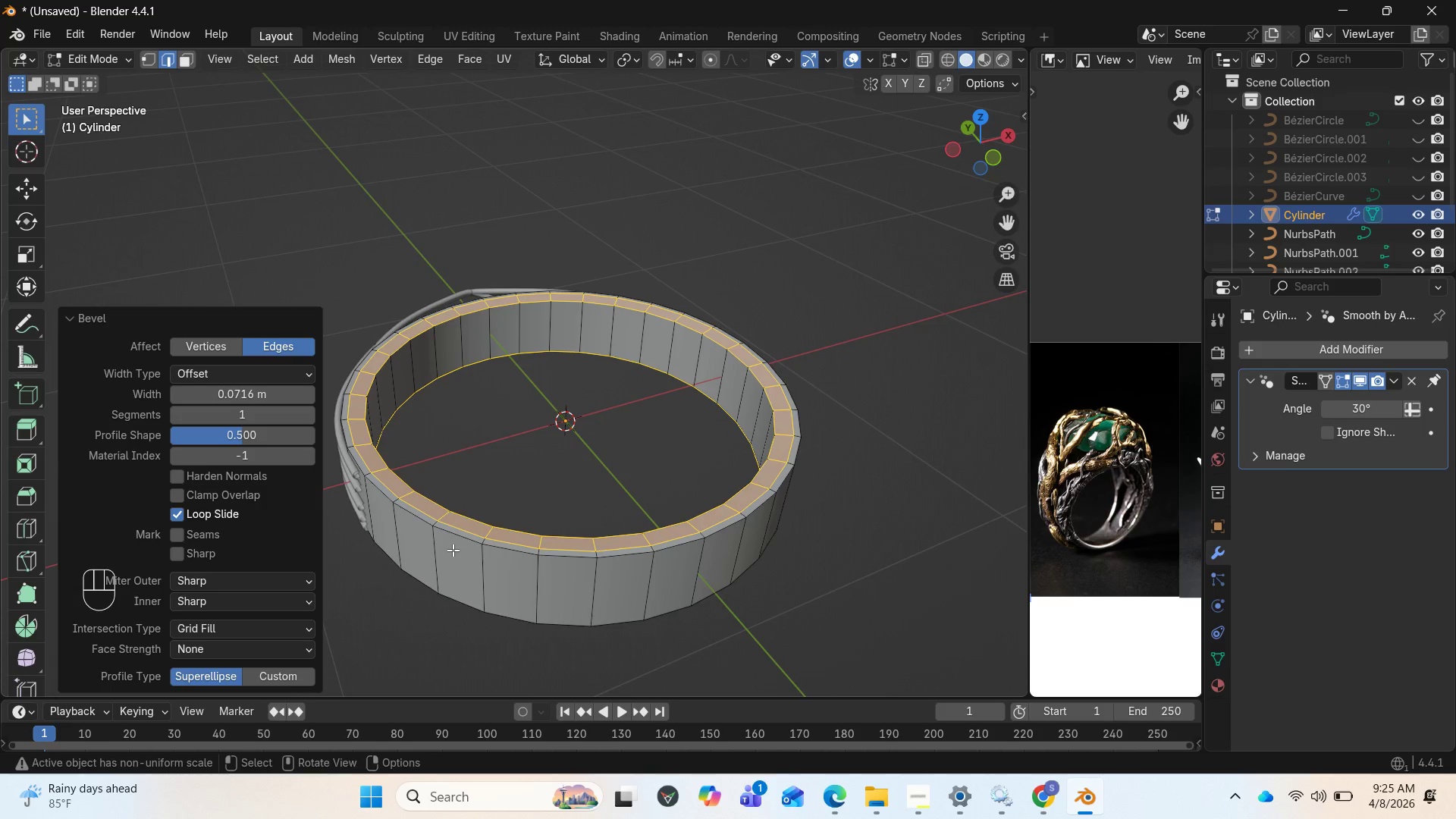 
left_click([698, 601])
 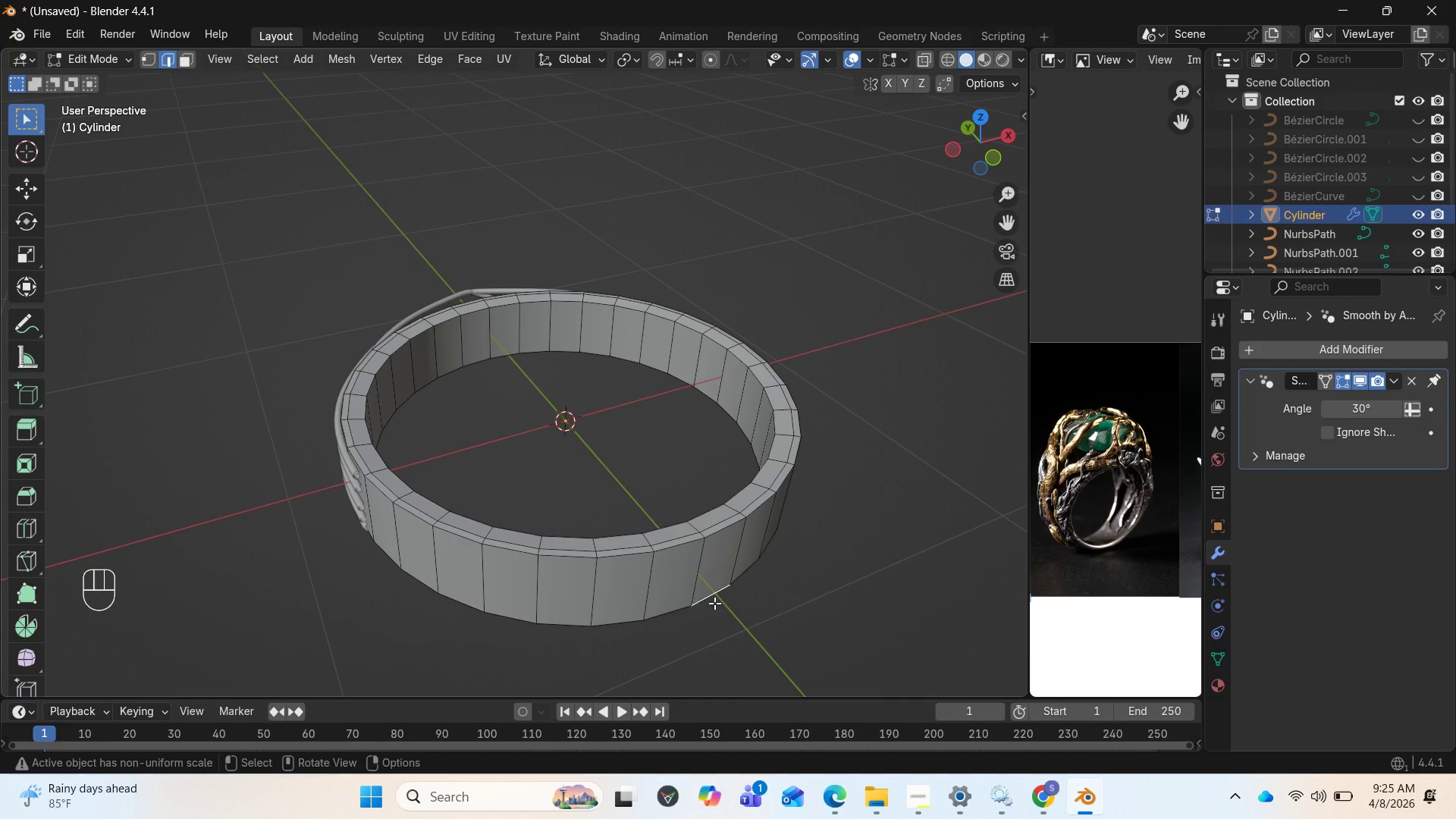 
key(Control+Z)
 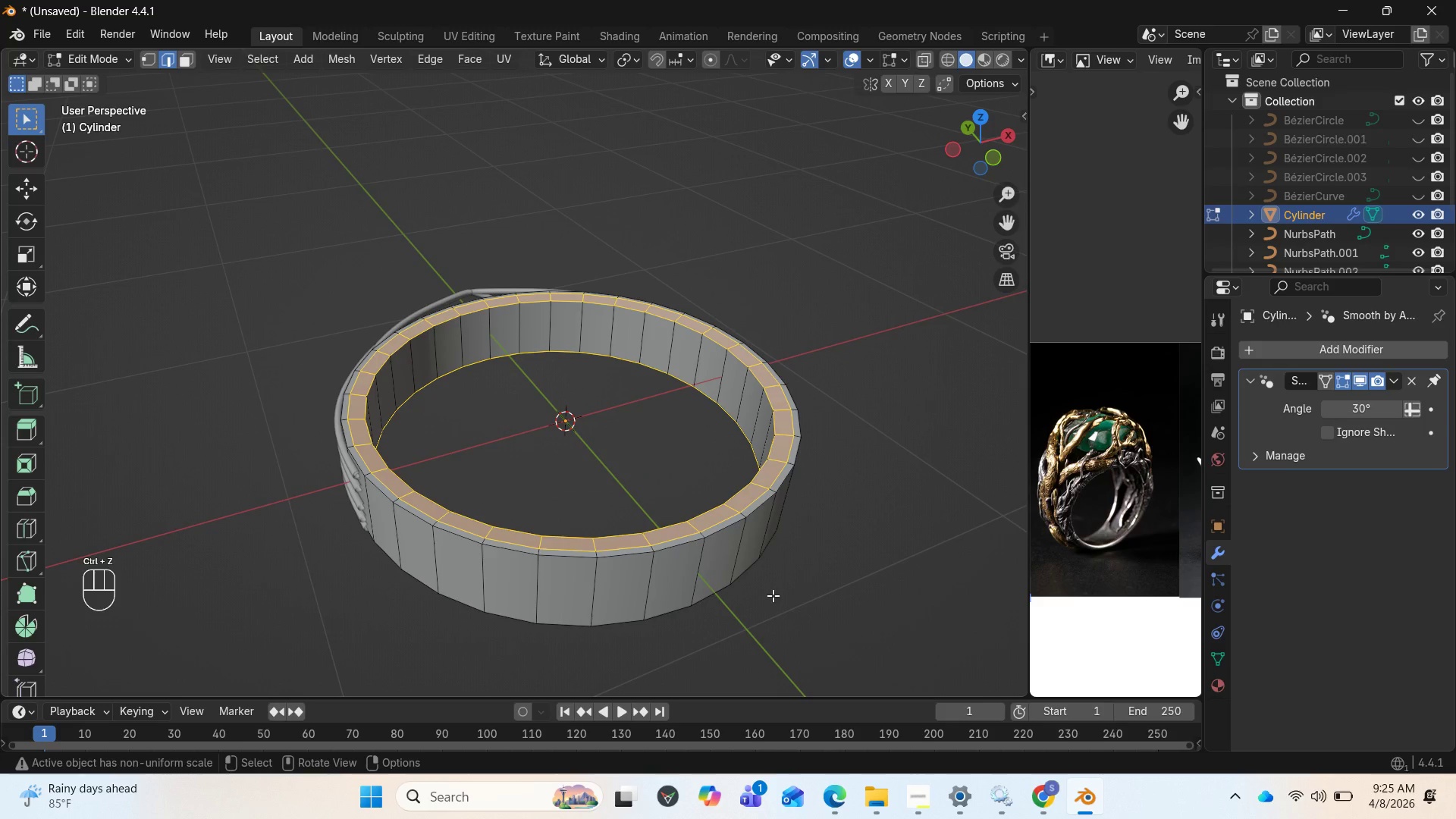 
key(Control+Z)
 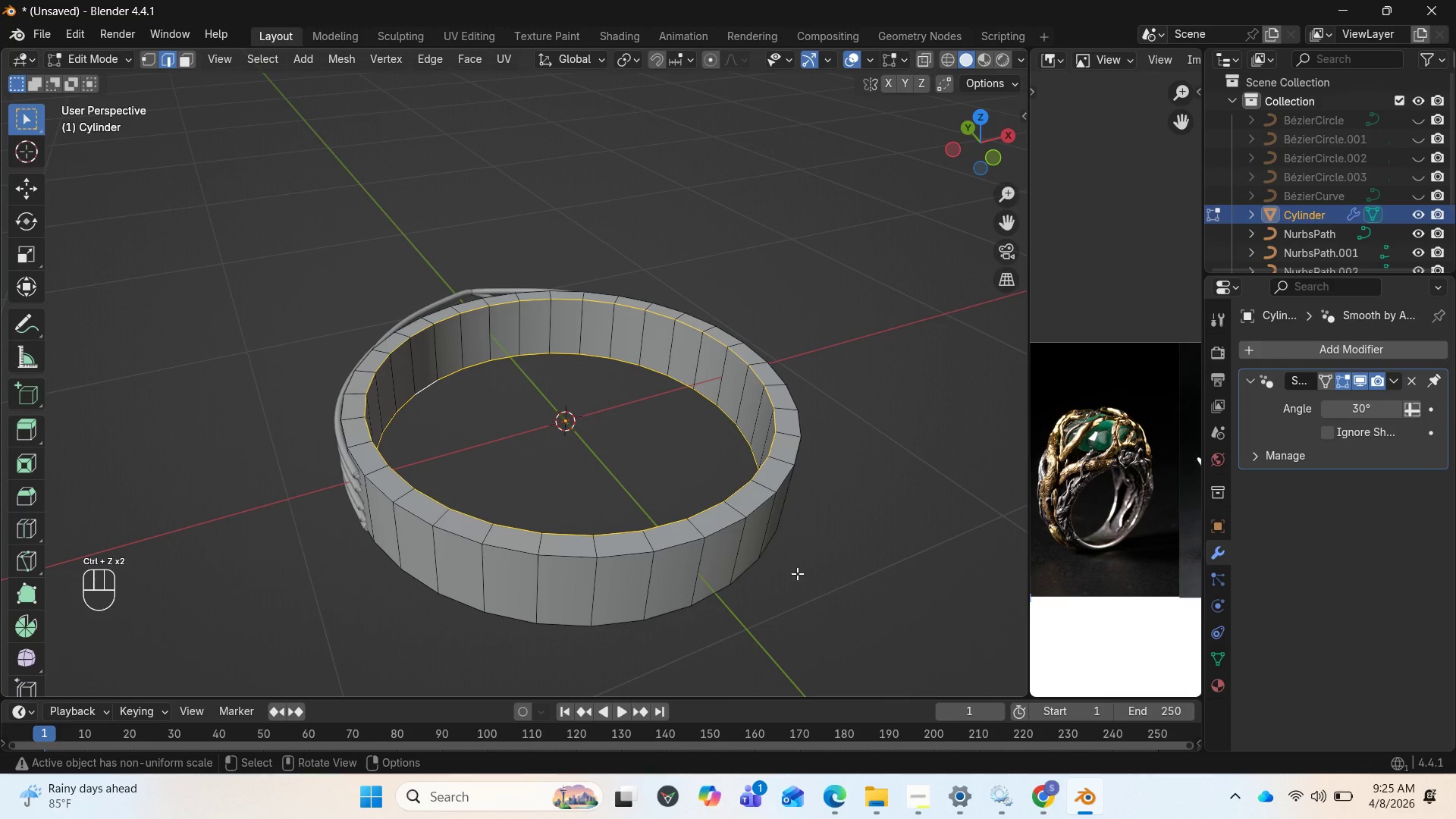 
hold_key(key=ShiftLeft, duration=0.56)
 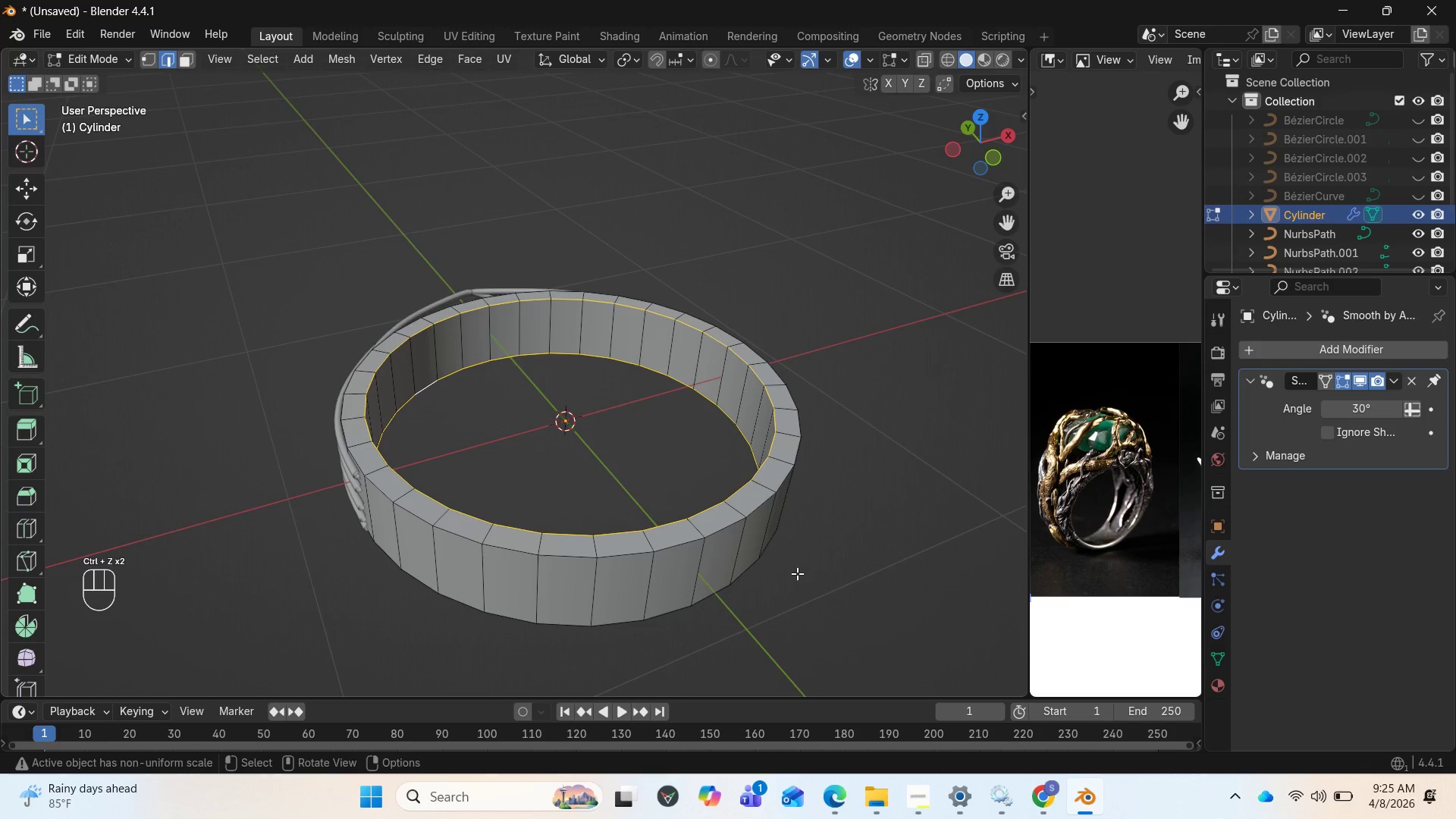 
key(Control+ControlLeft)
 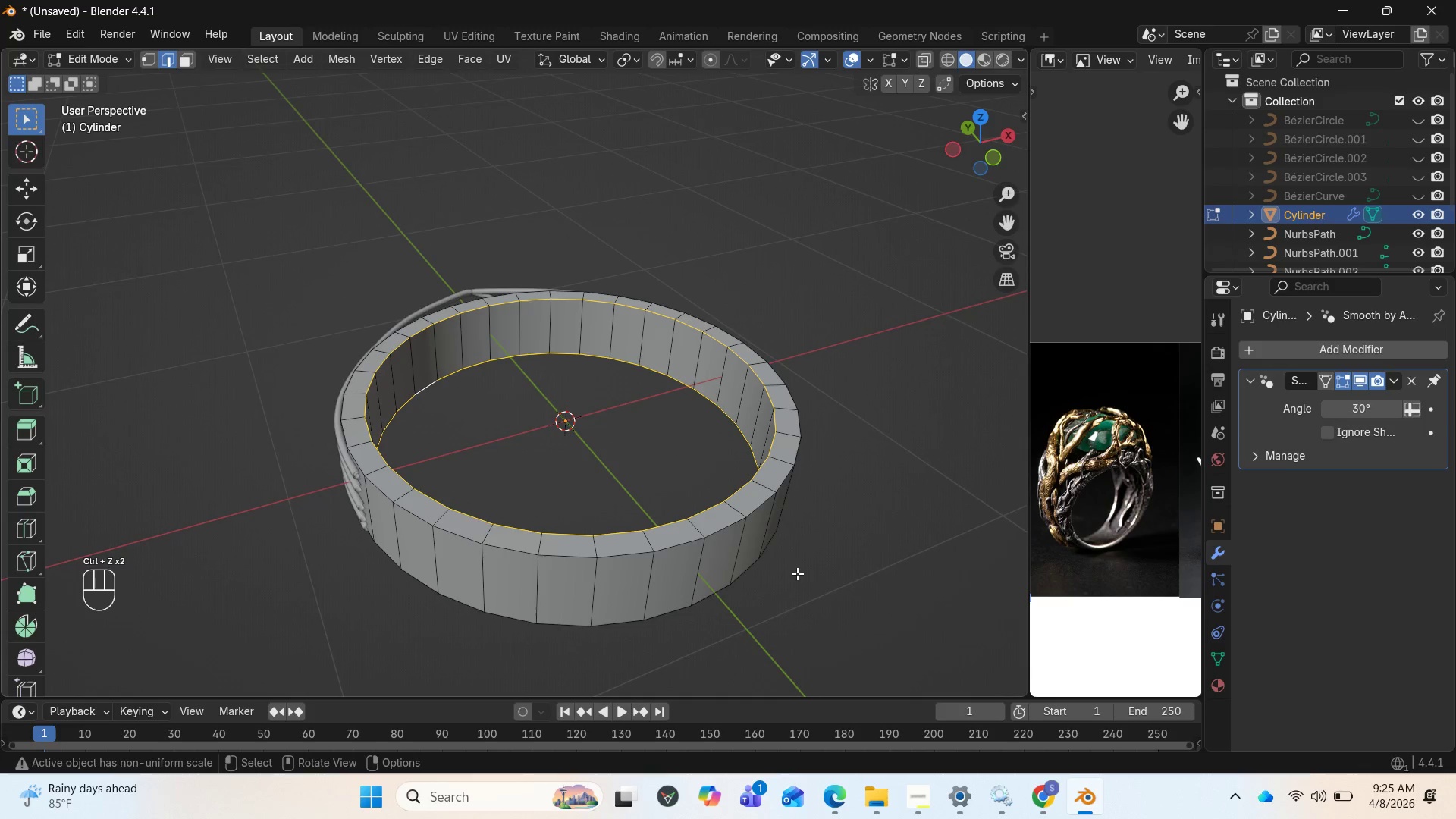 
hold_key(key=ControlLeft, duration=1.16)
 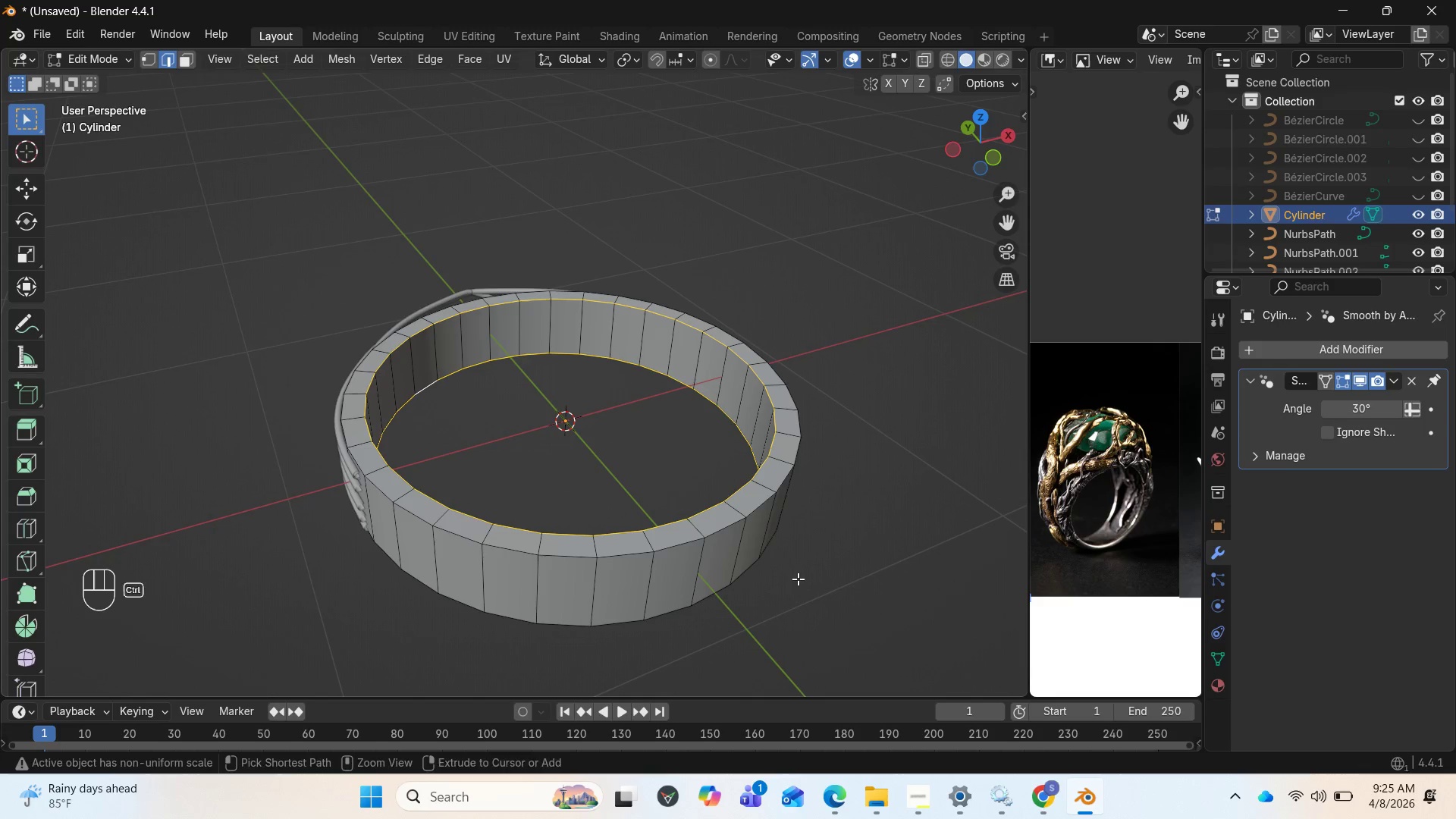 
hold_key(key=ShiftLeft, duration=1.42)
 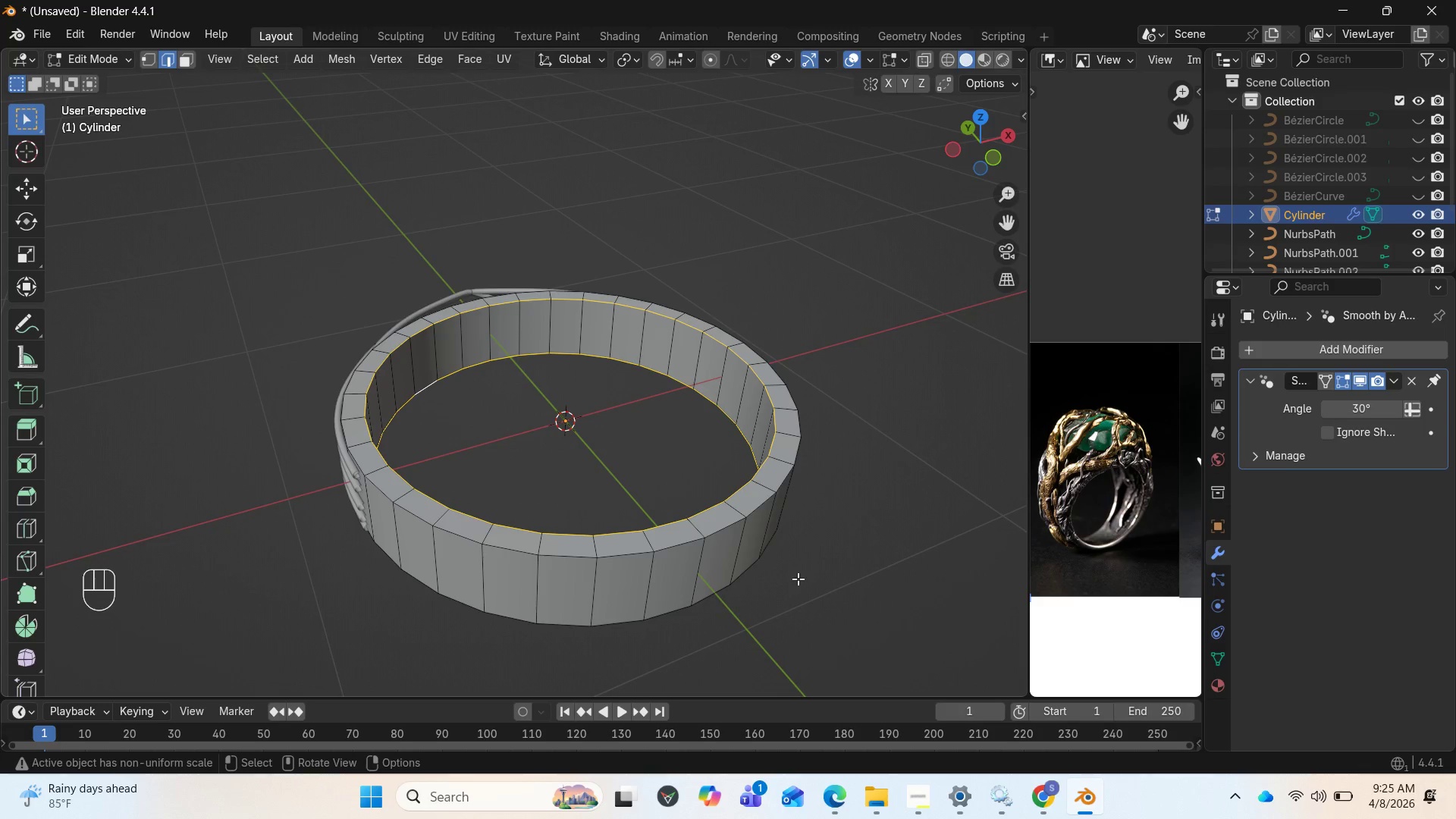 
key(Control+Shift+ControlLeft)
 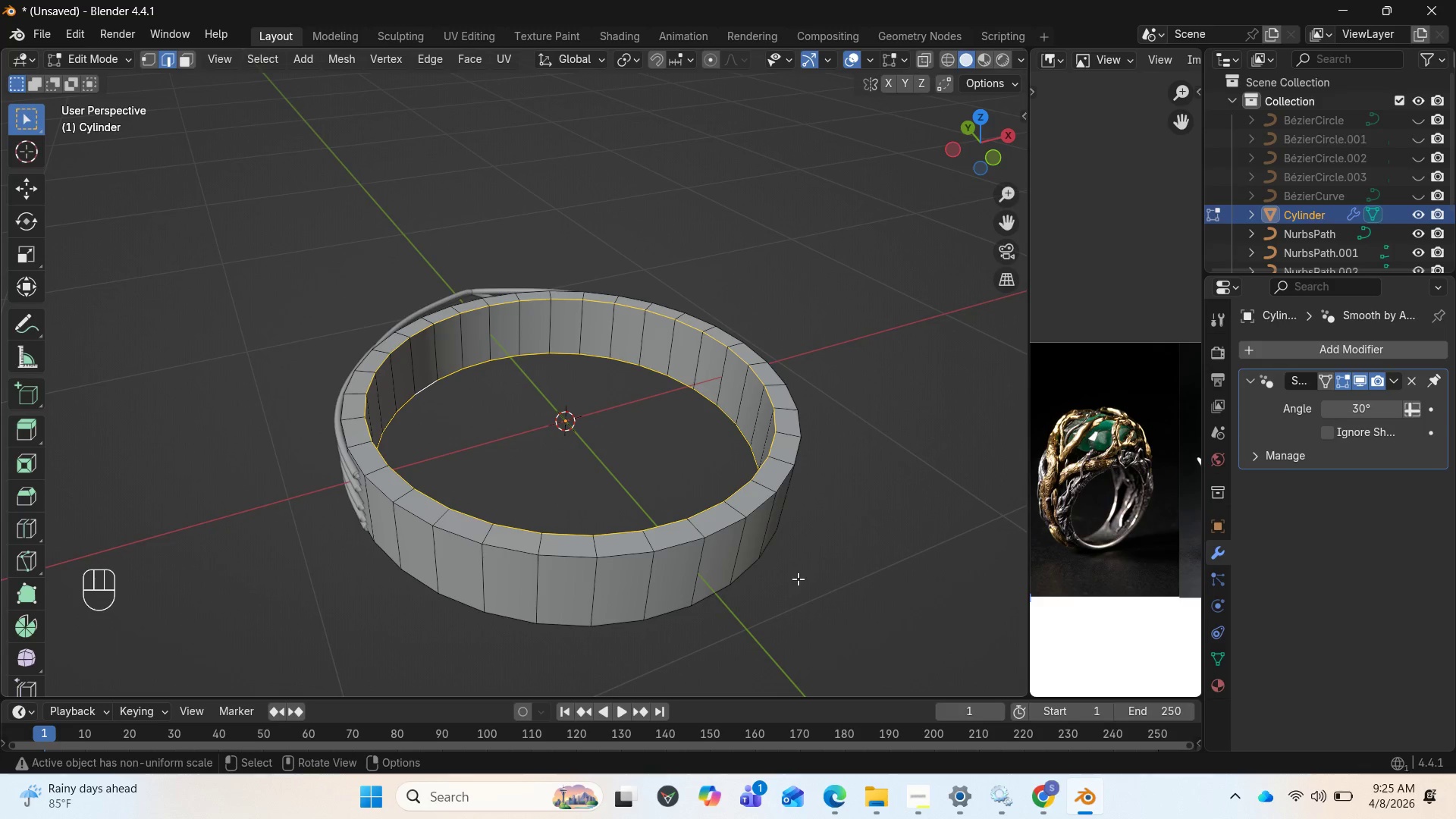 
key(Control+Shift+B)
 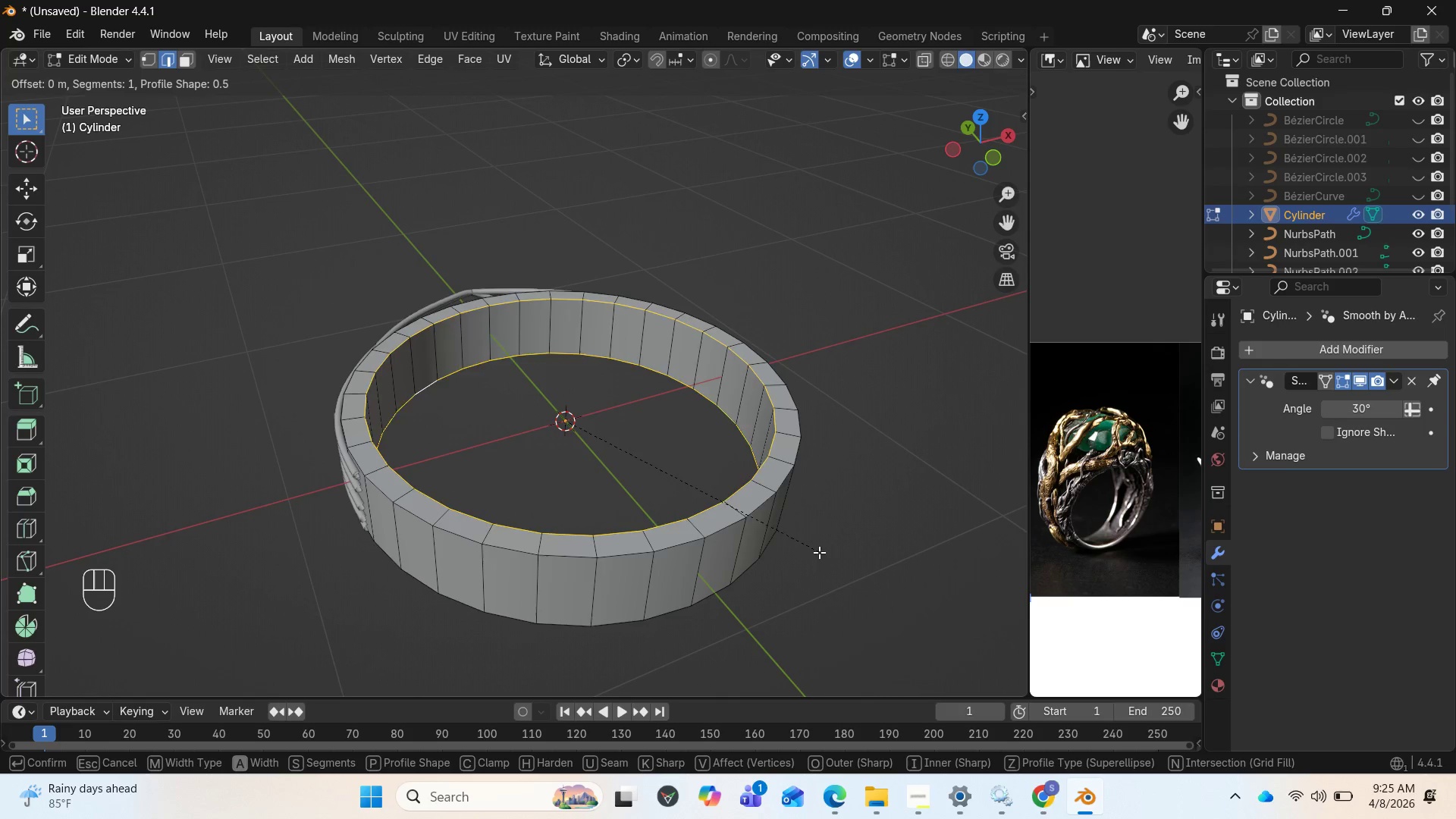 
wait(6.02)
 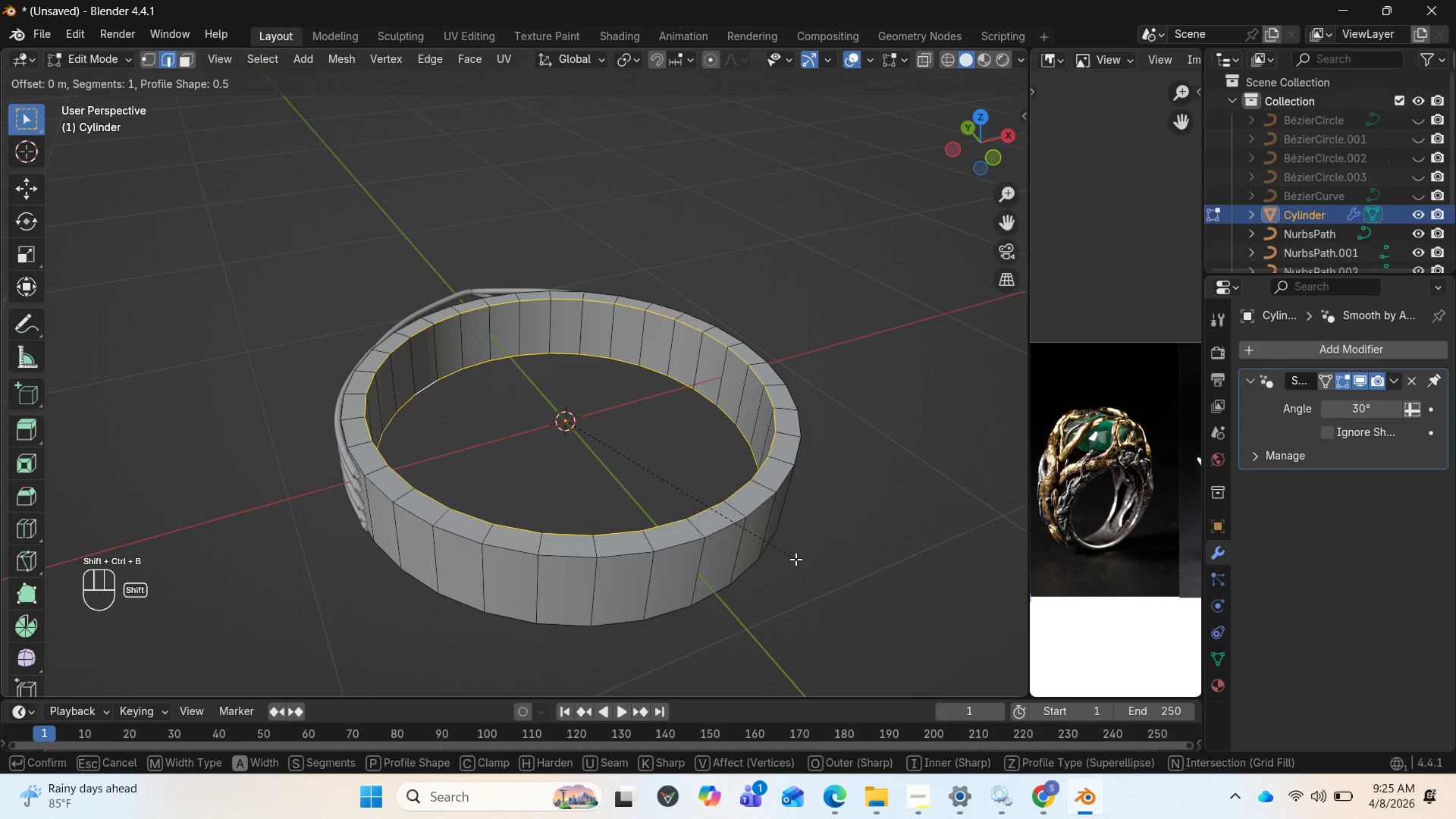 
left_click([825, 560])
 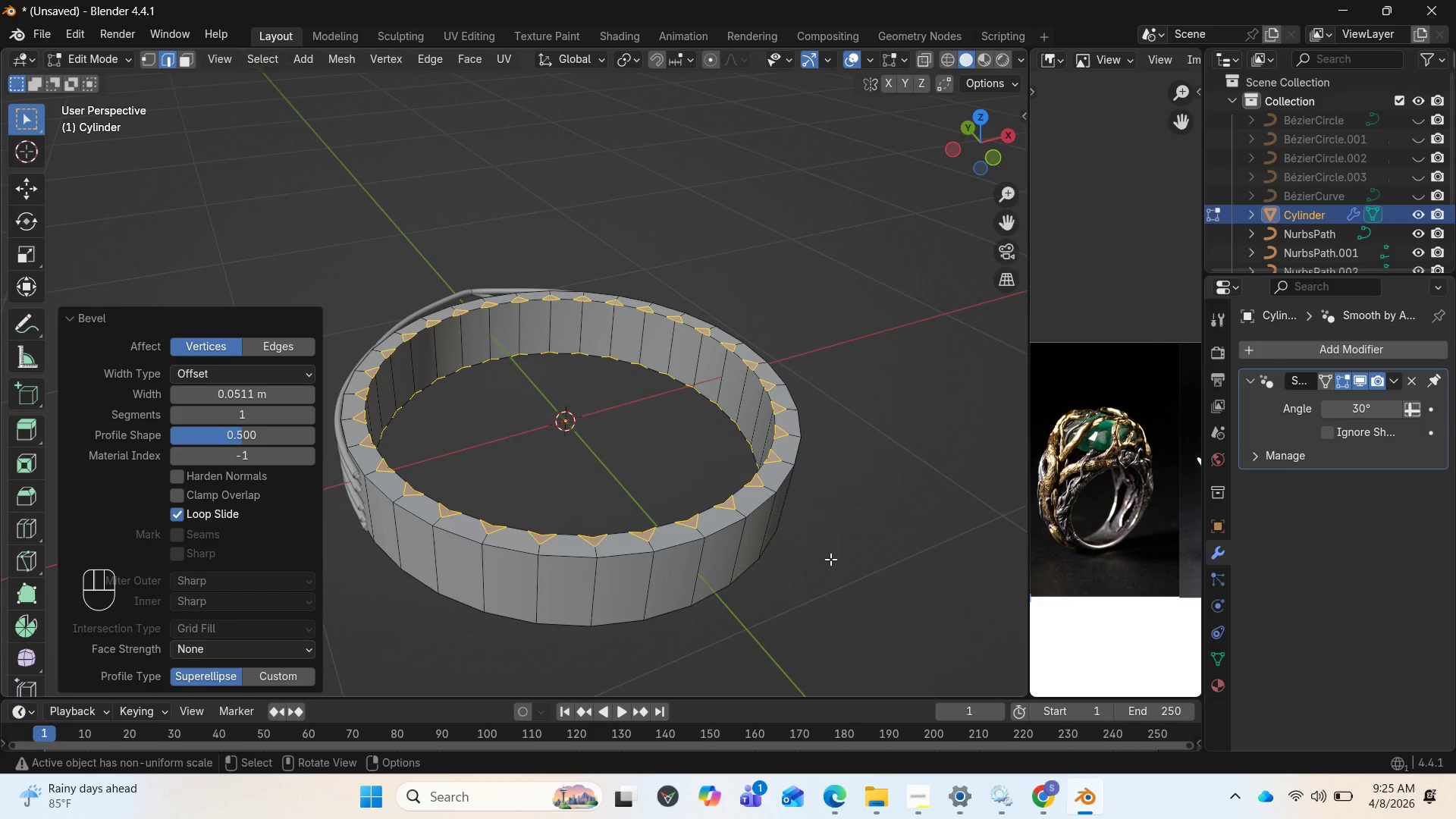 
key(Control+Z)
 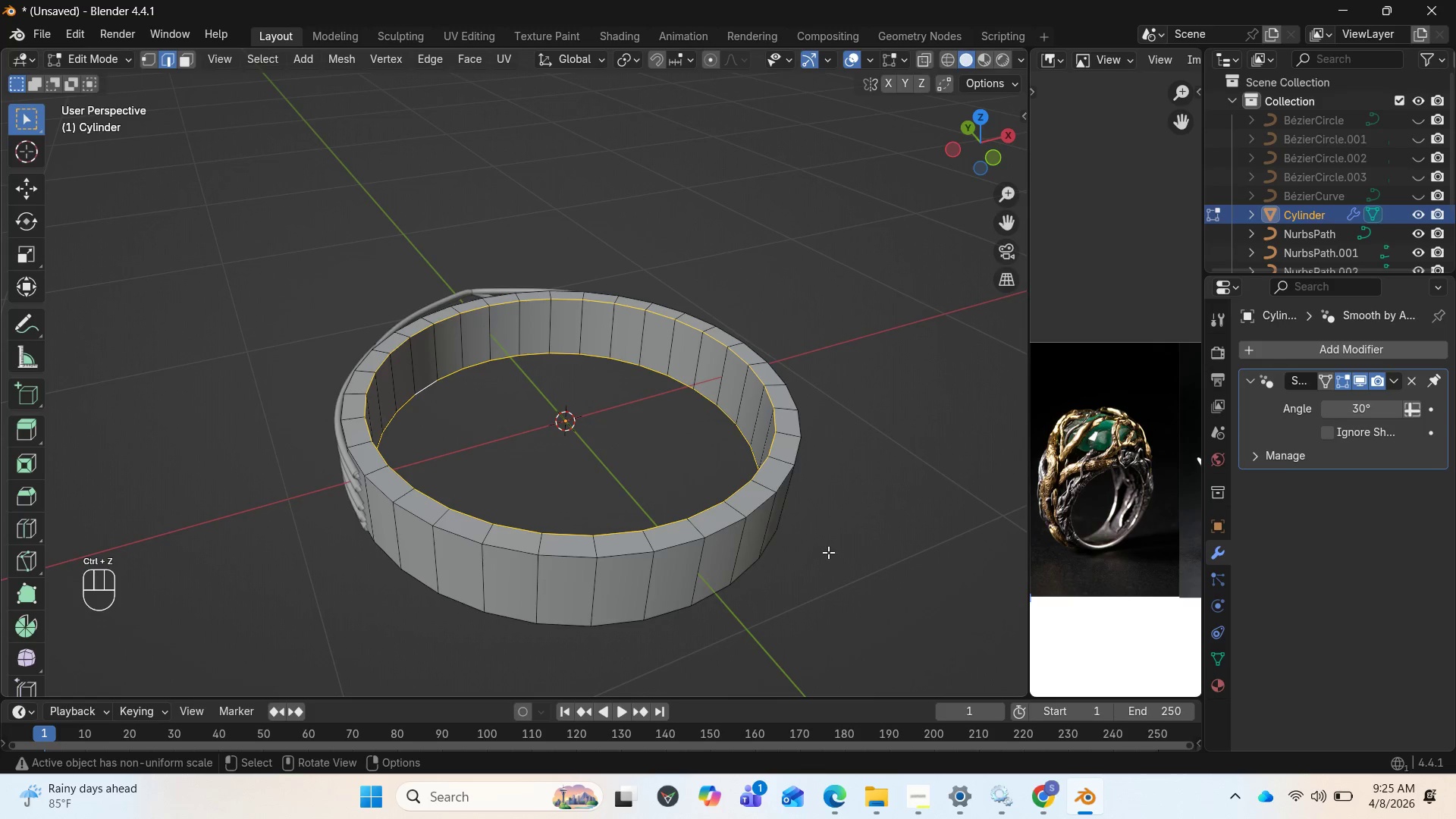 
hold_key(key=ShiftLeft, duration=2.28)
 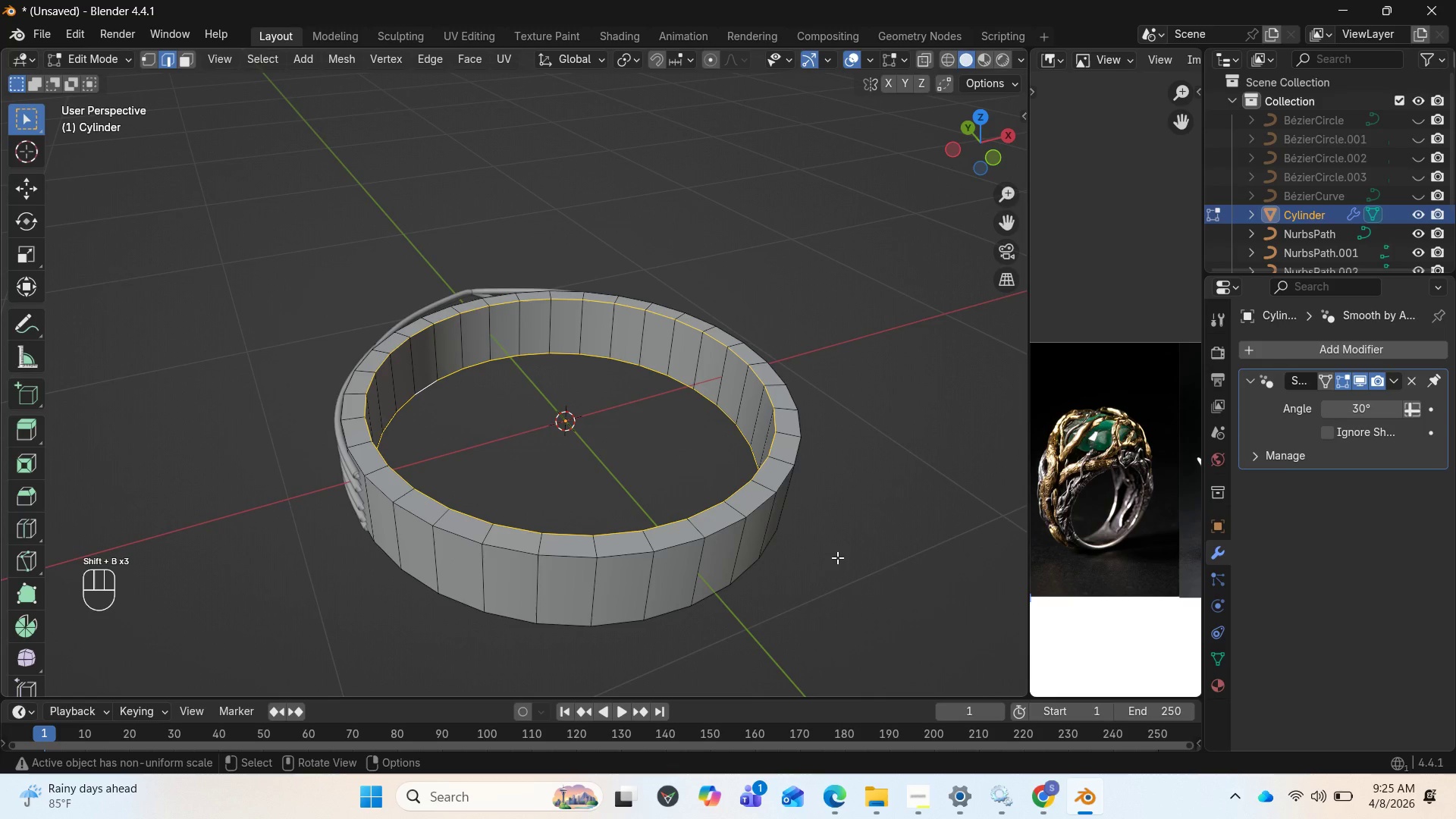 
hold_key(key=B, duration=0.64)
 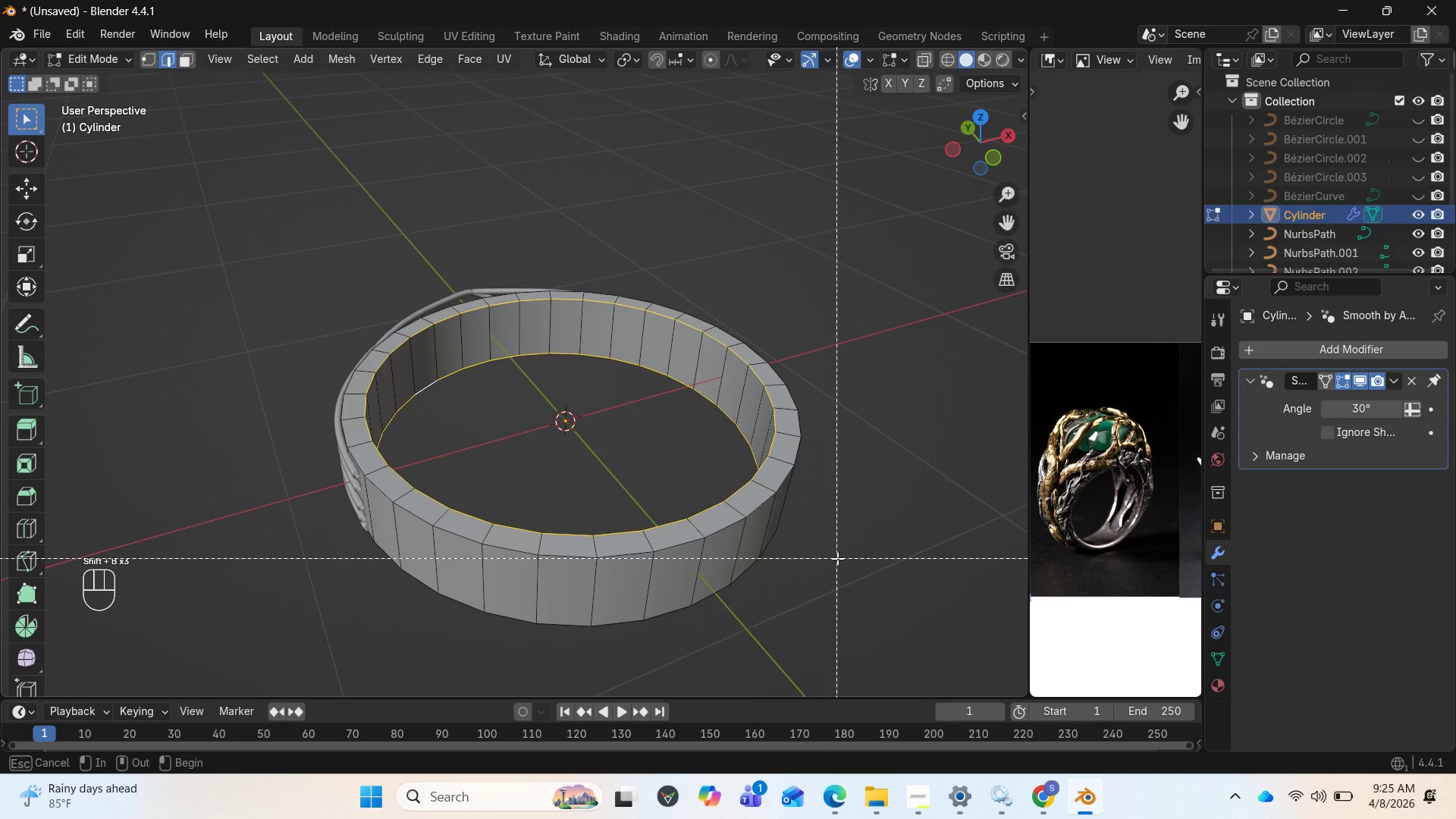 
right_click([837, 557])
 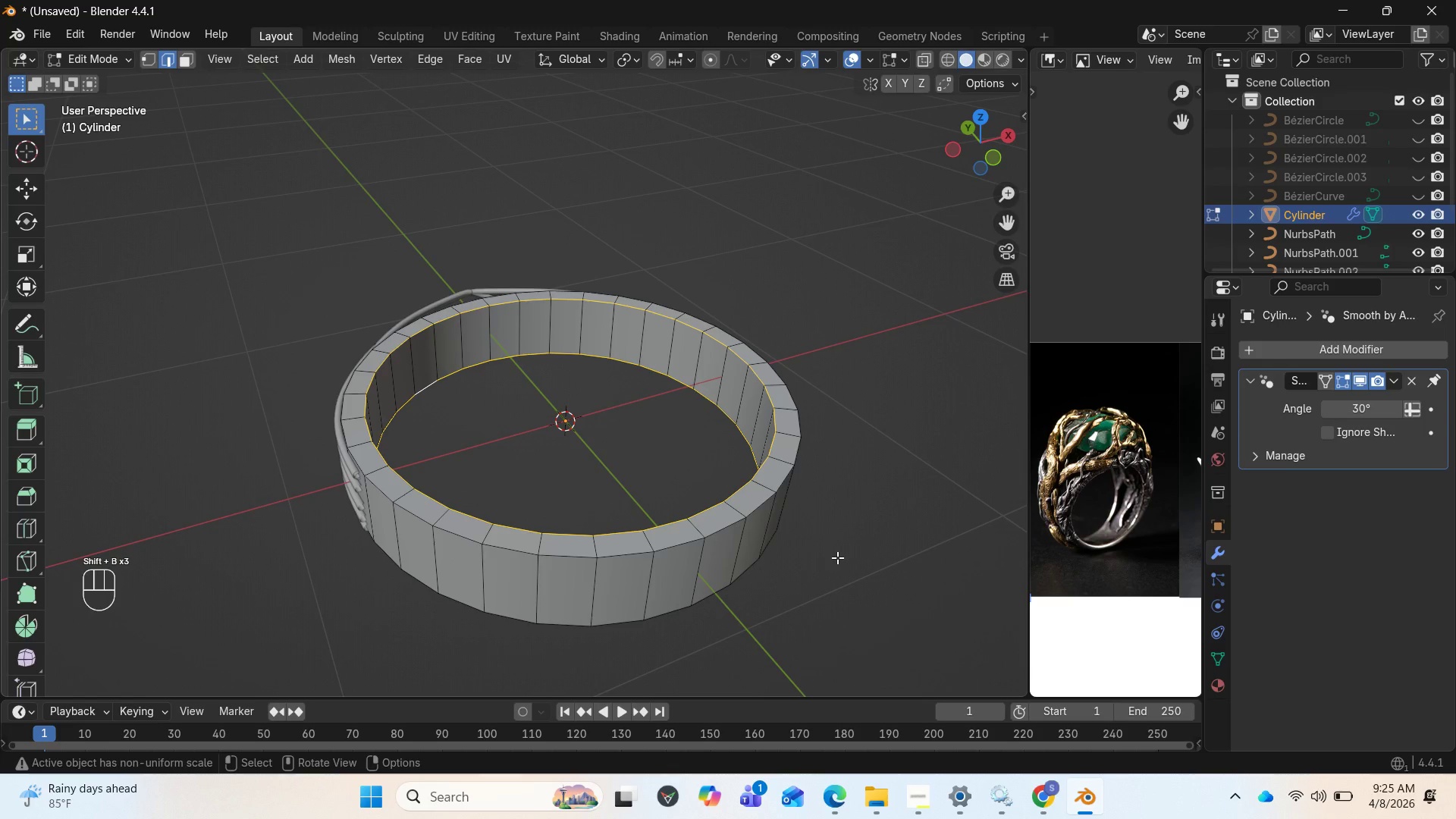 
key(Control+Shift+B)
 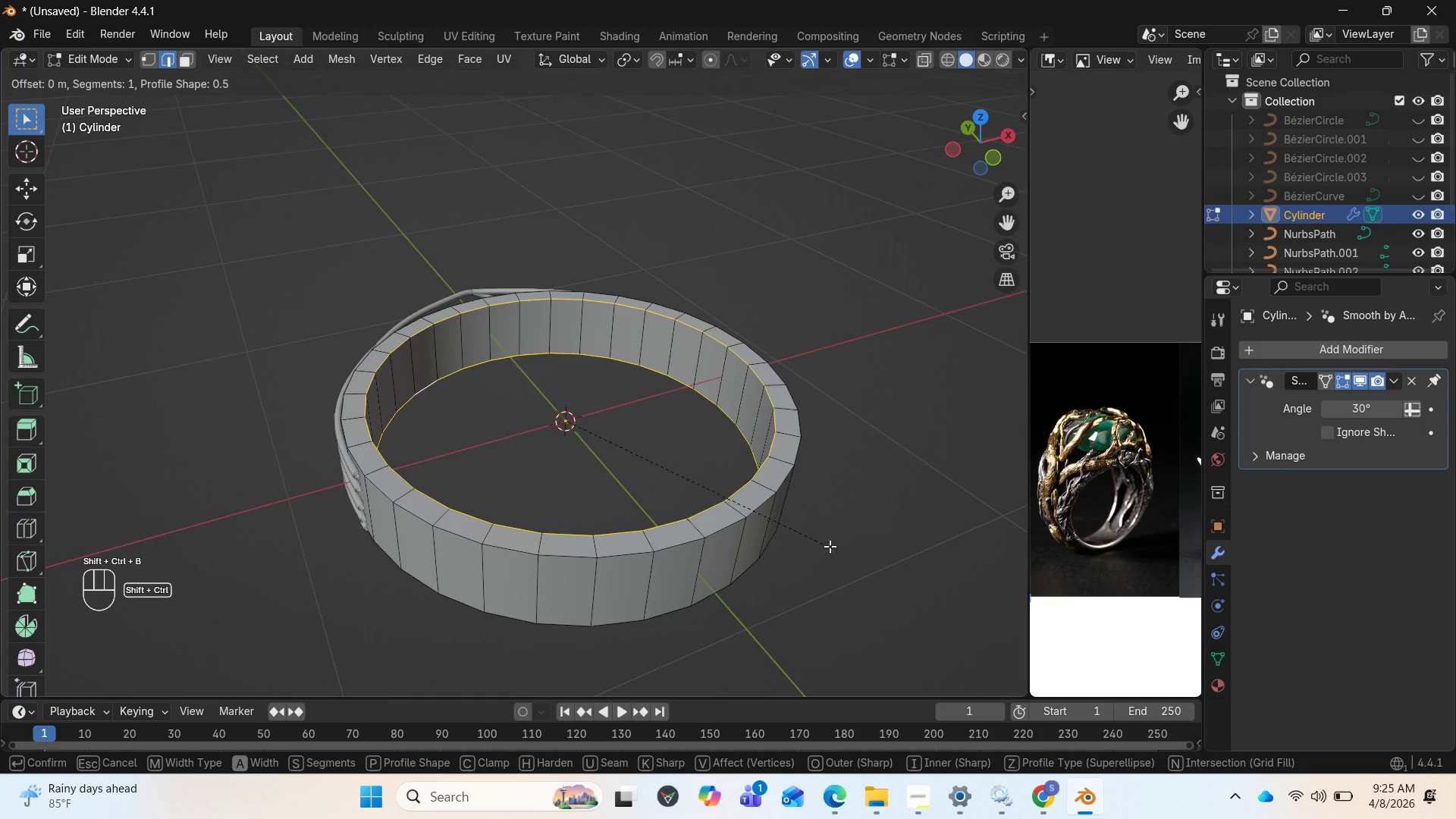 
left_click([806, 522])
 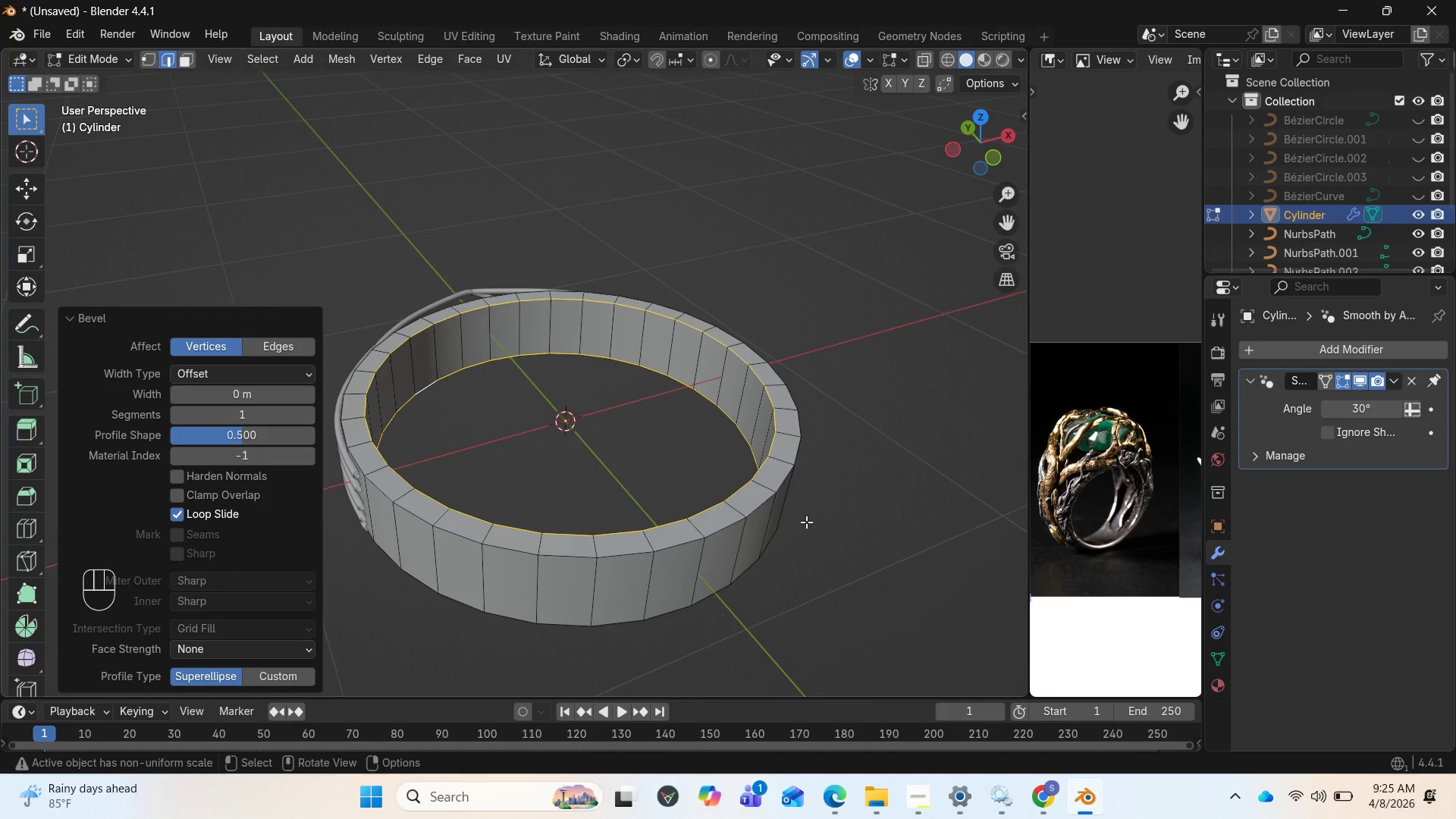 
key(Control+Z)
 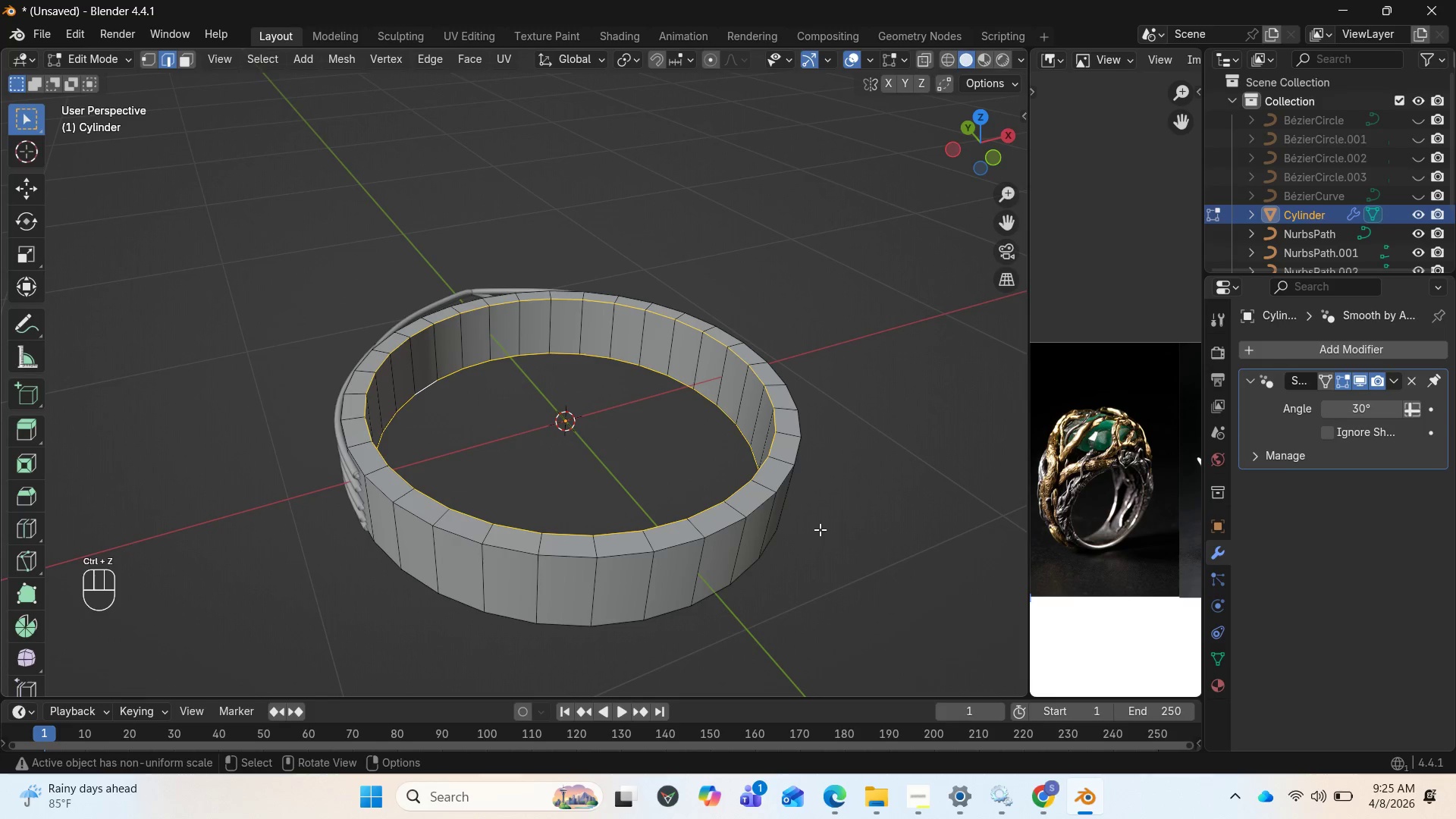 
hold_key(key=ControlLeft, duration=9.64)
 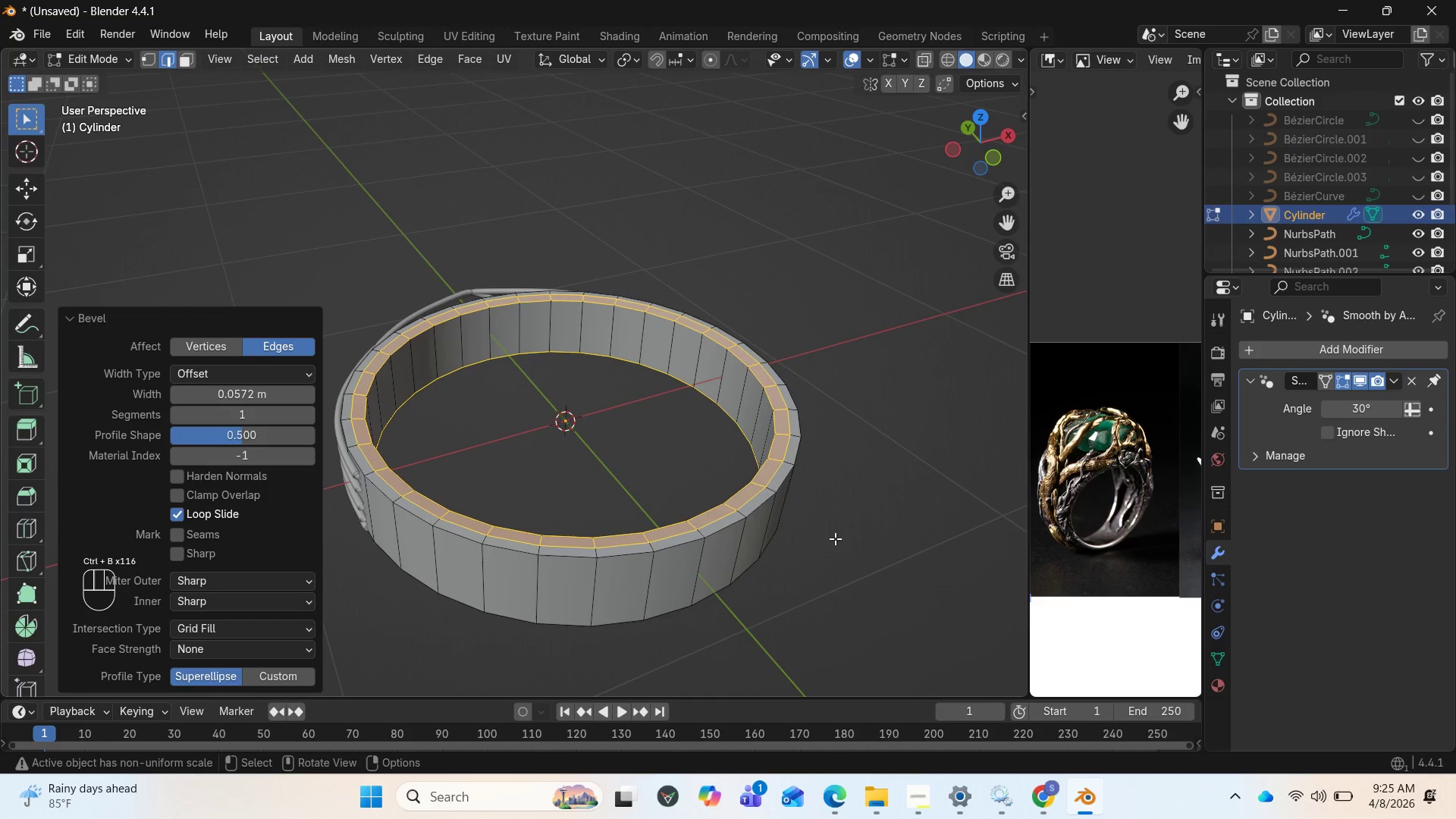 
hold_key(key=B, duration=1.5)
 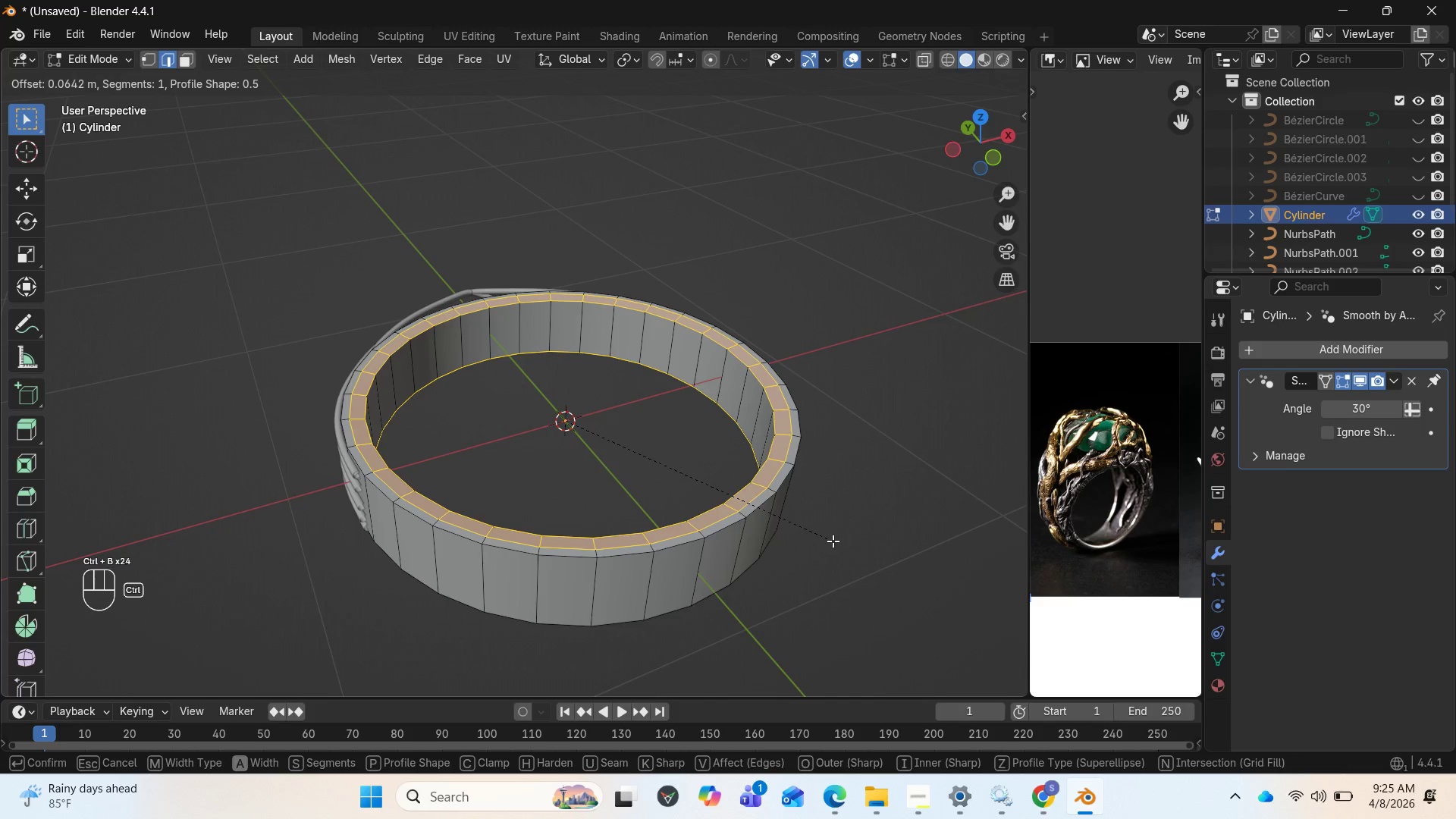 
hold_key(key=B, duration=1.5)